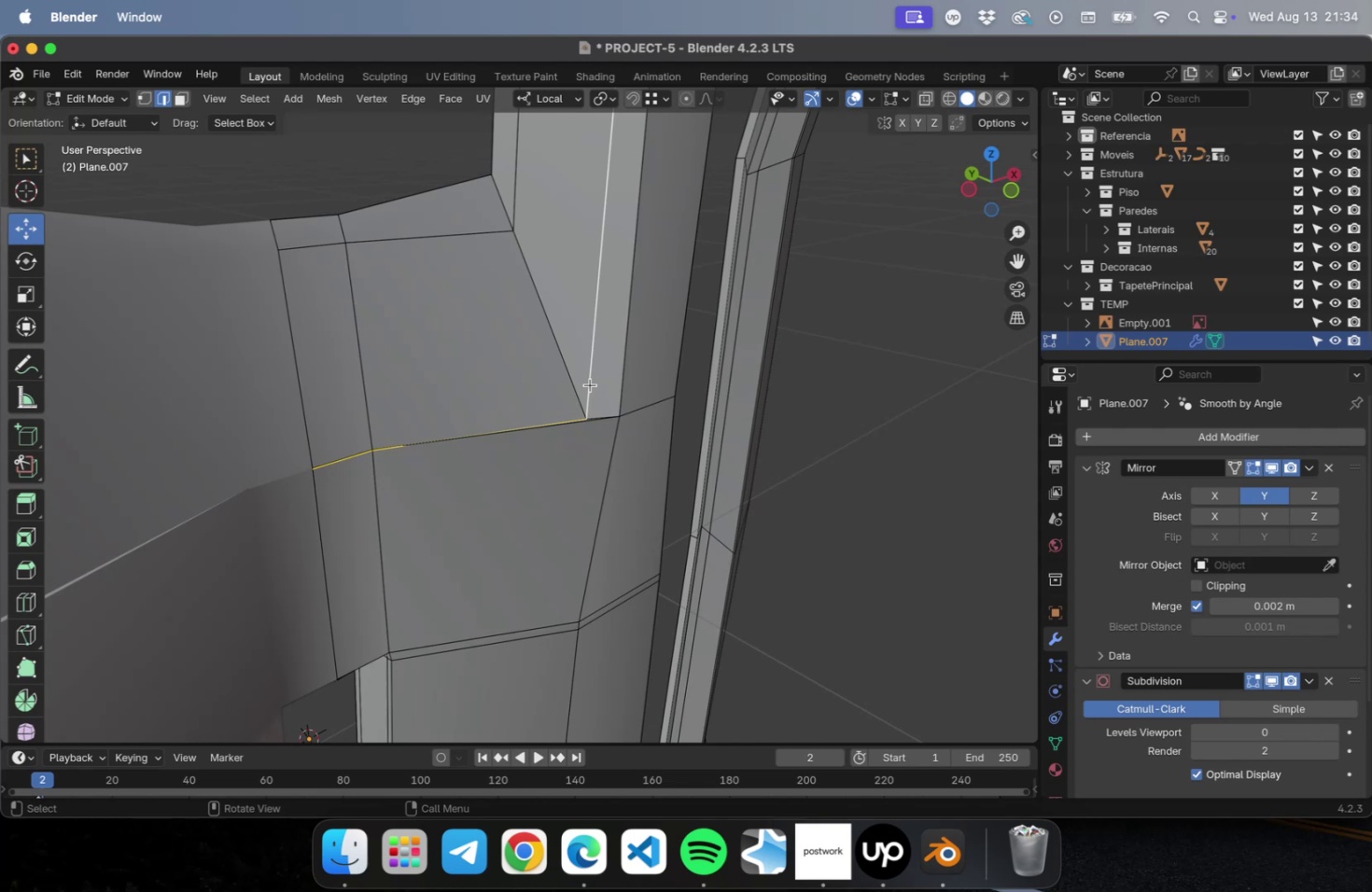 
scroll: coordinate [586, 387], scroll_direction: down, amount: 11.0
 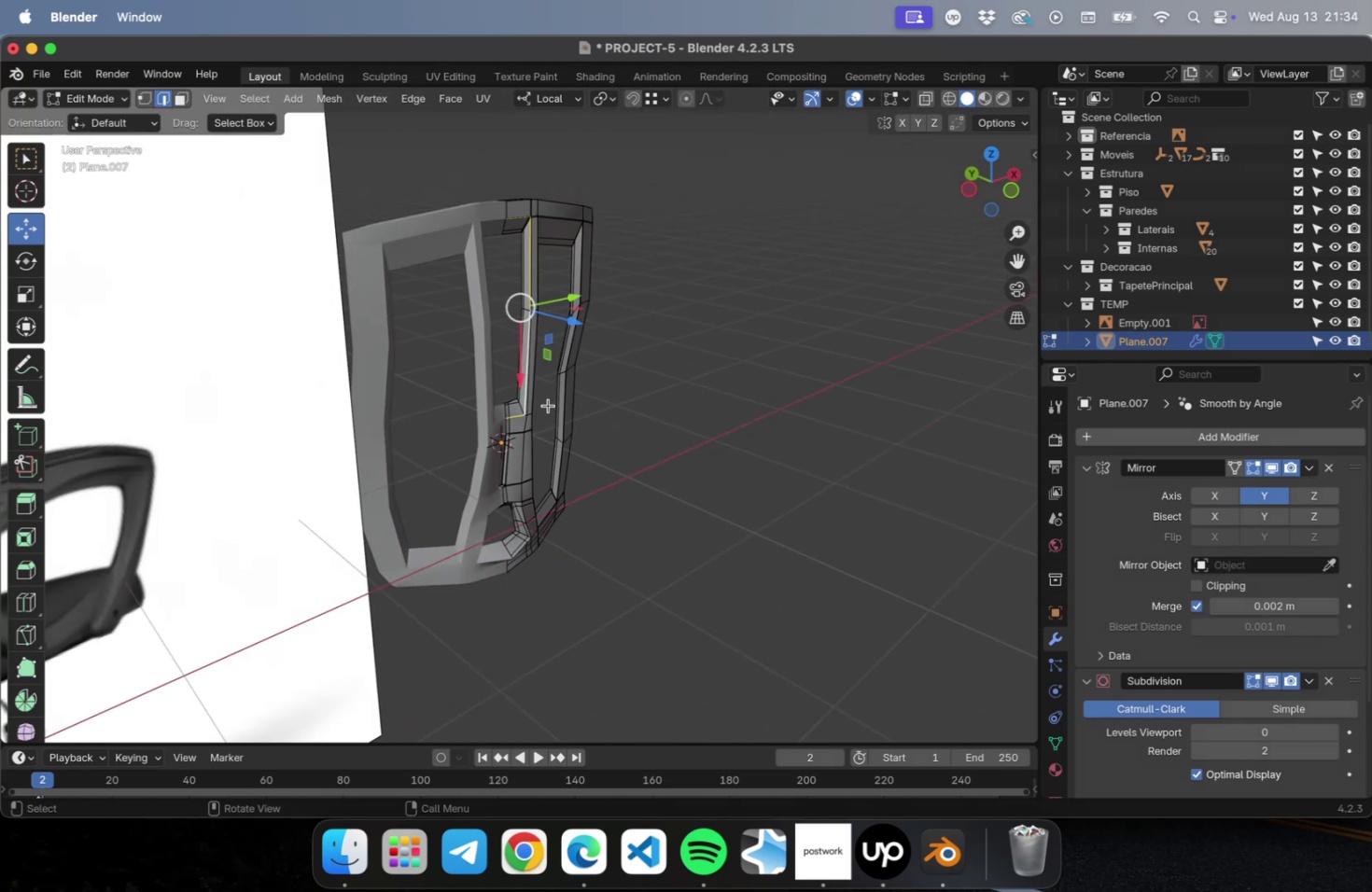 
key(Meta+CommandLeft)
 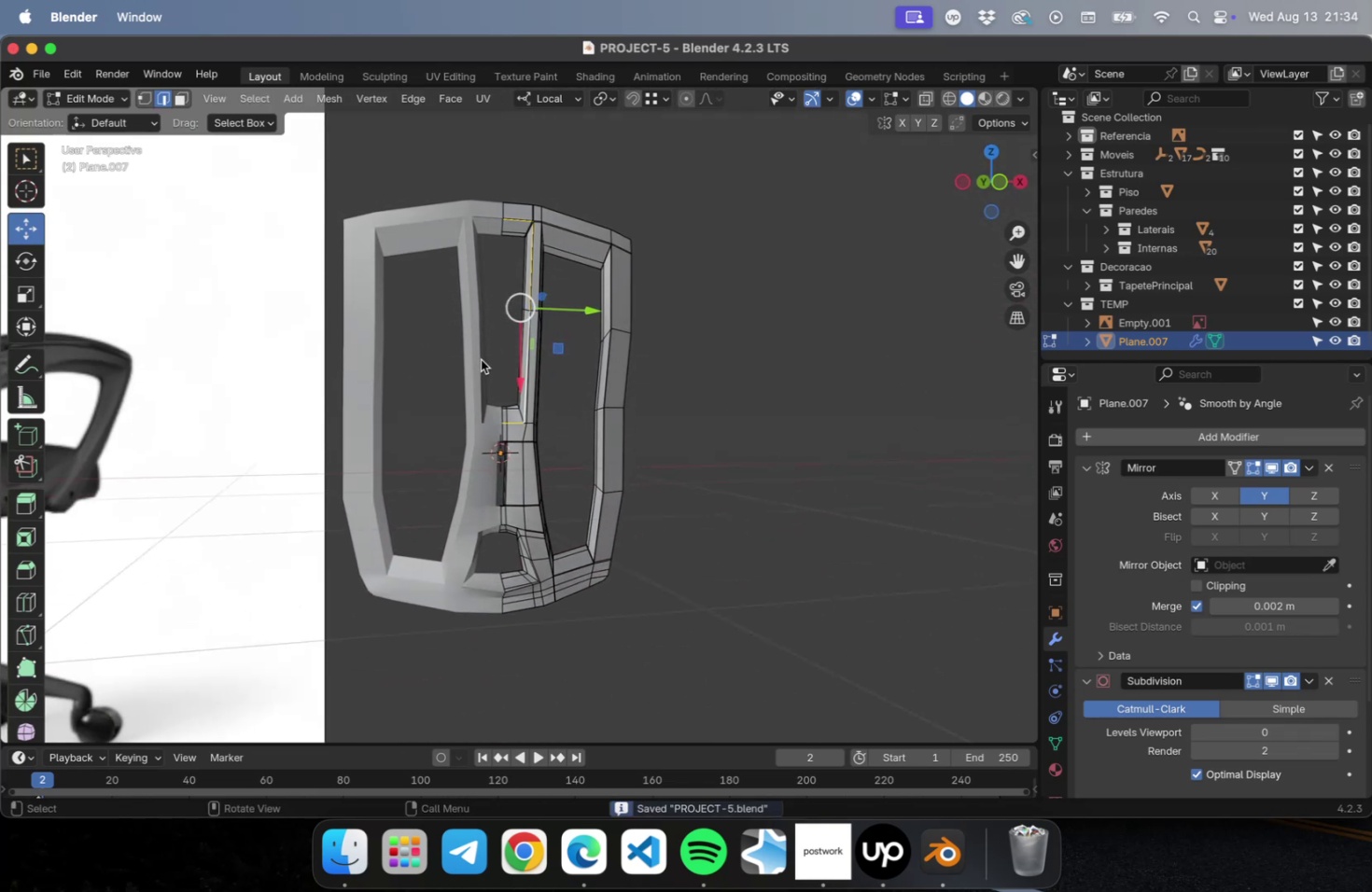 
key(Meta+S)
 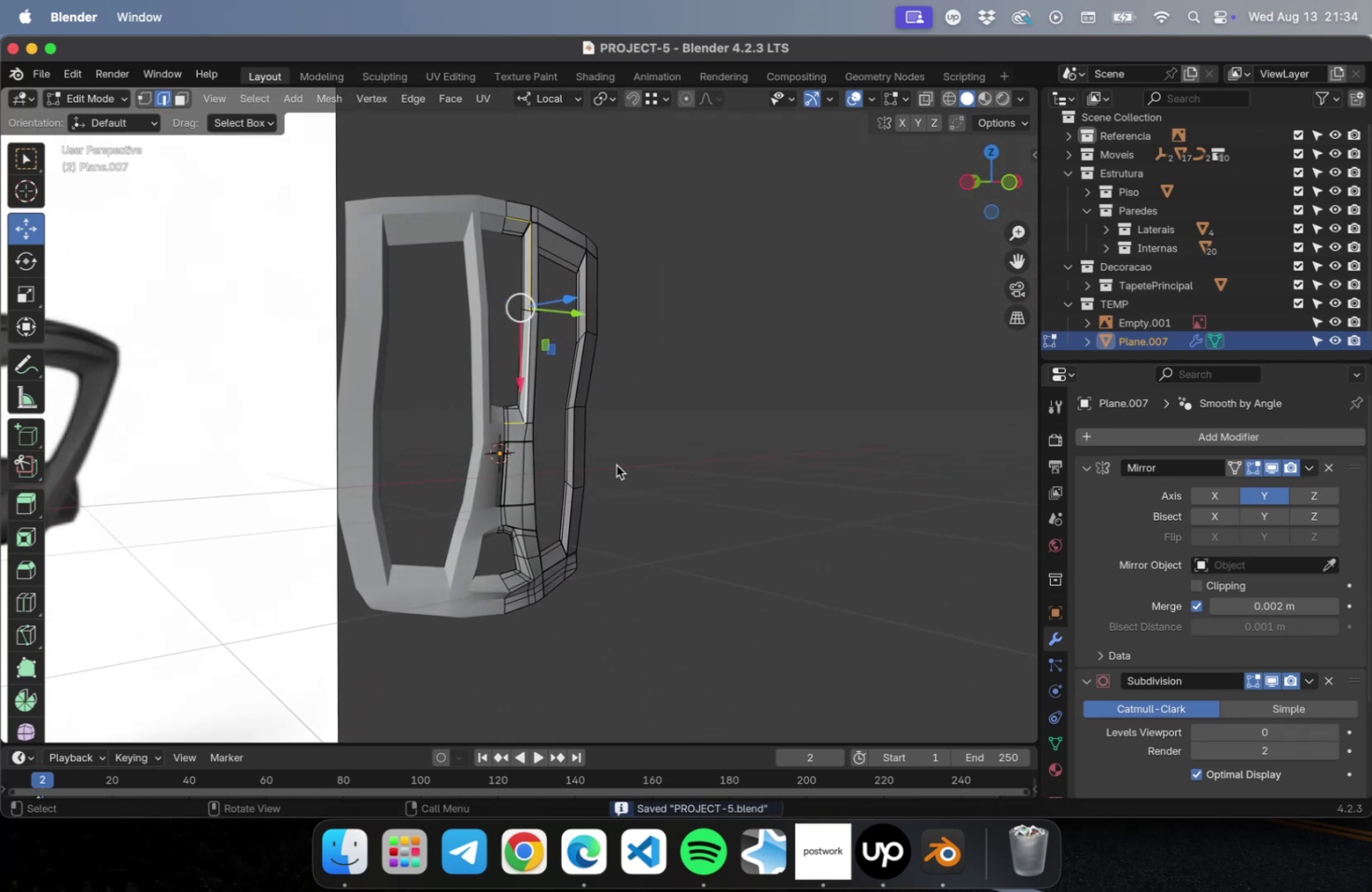 
scroll: coordinate [554, 475], scroll_direction: up, amount: 5.0
 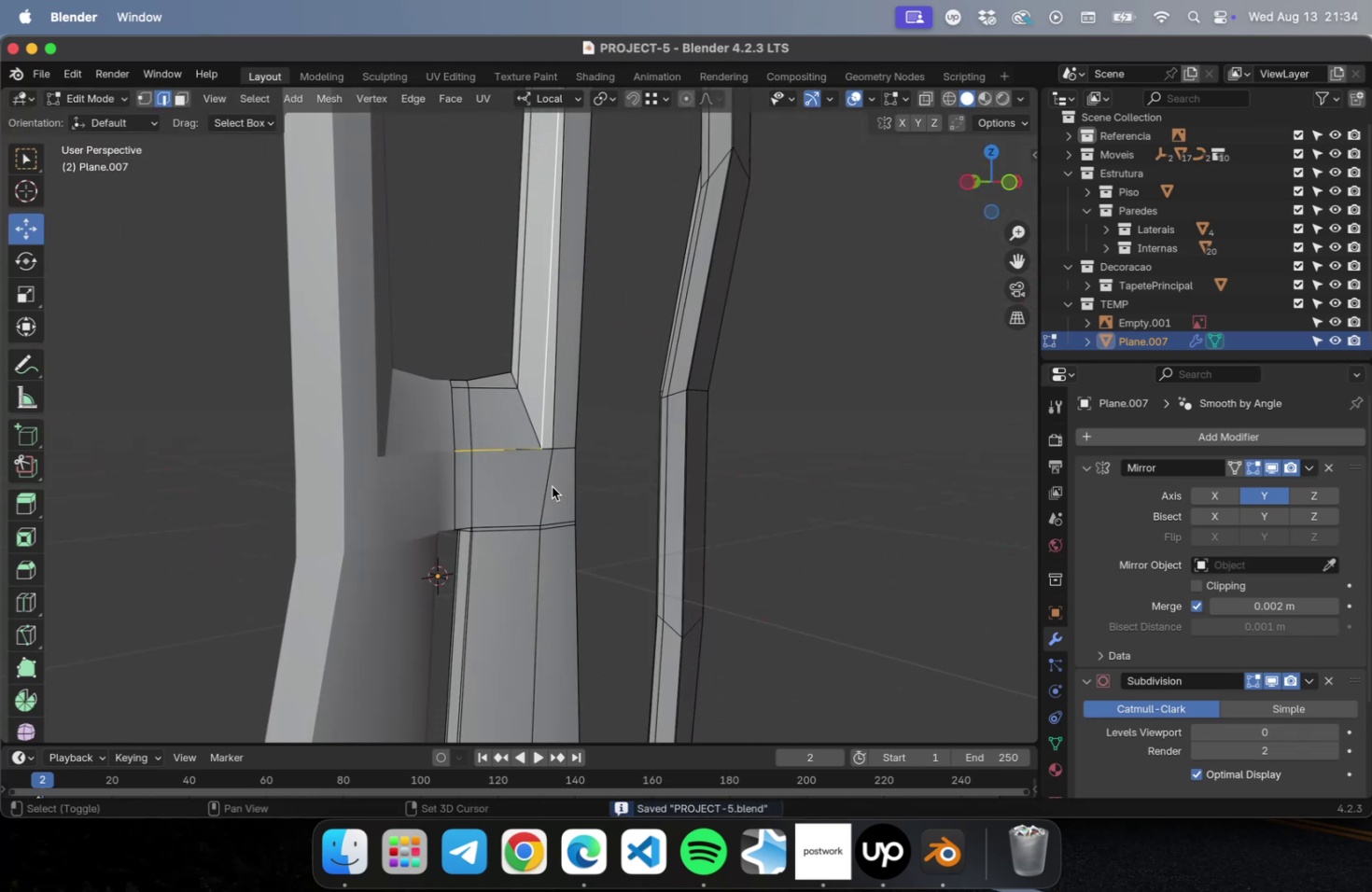 
hold_key(key=ShiftLeft, duration=0.43)
 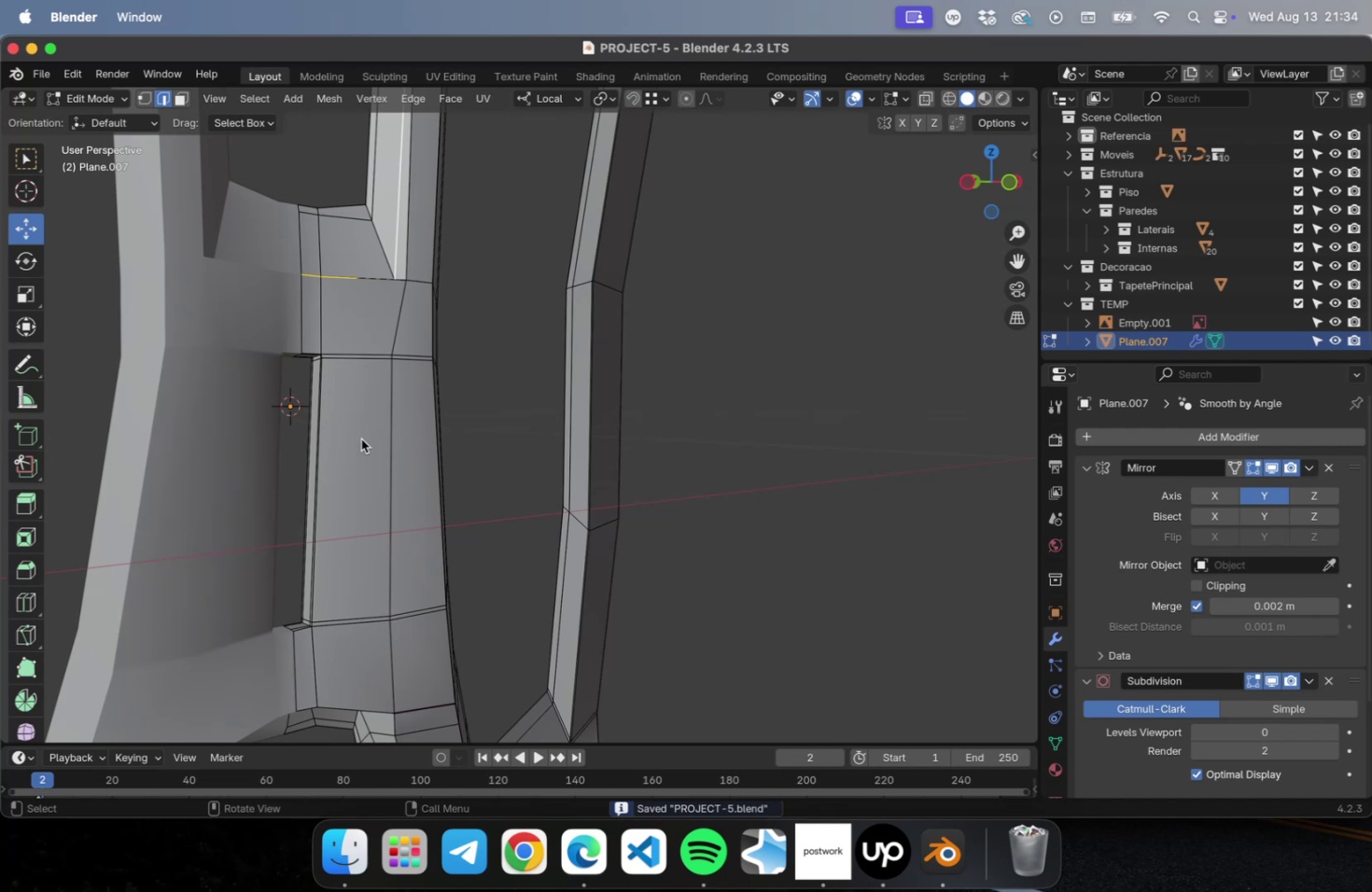 
key(Meta+E)
 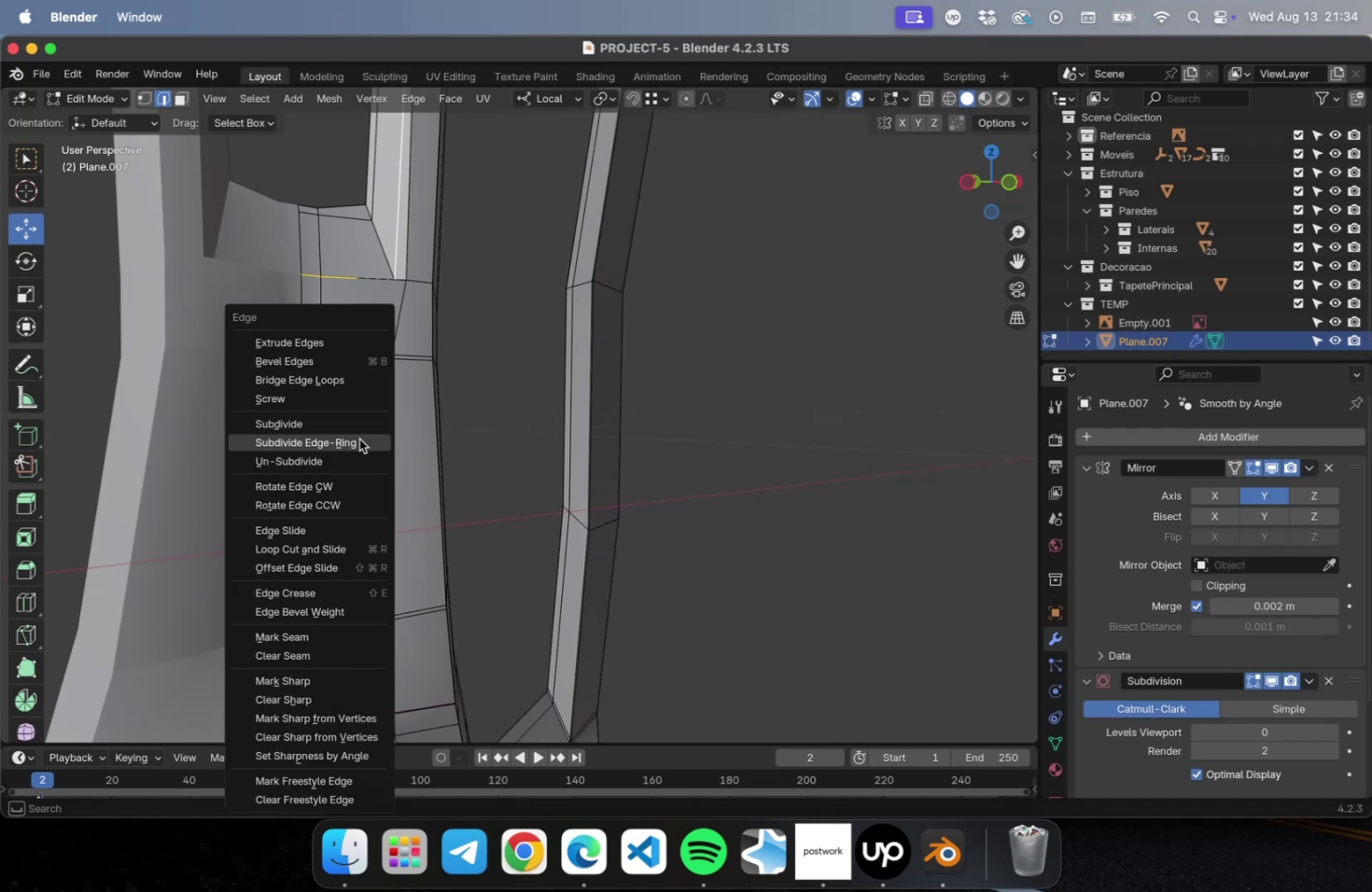 
key(Backquote)
 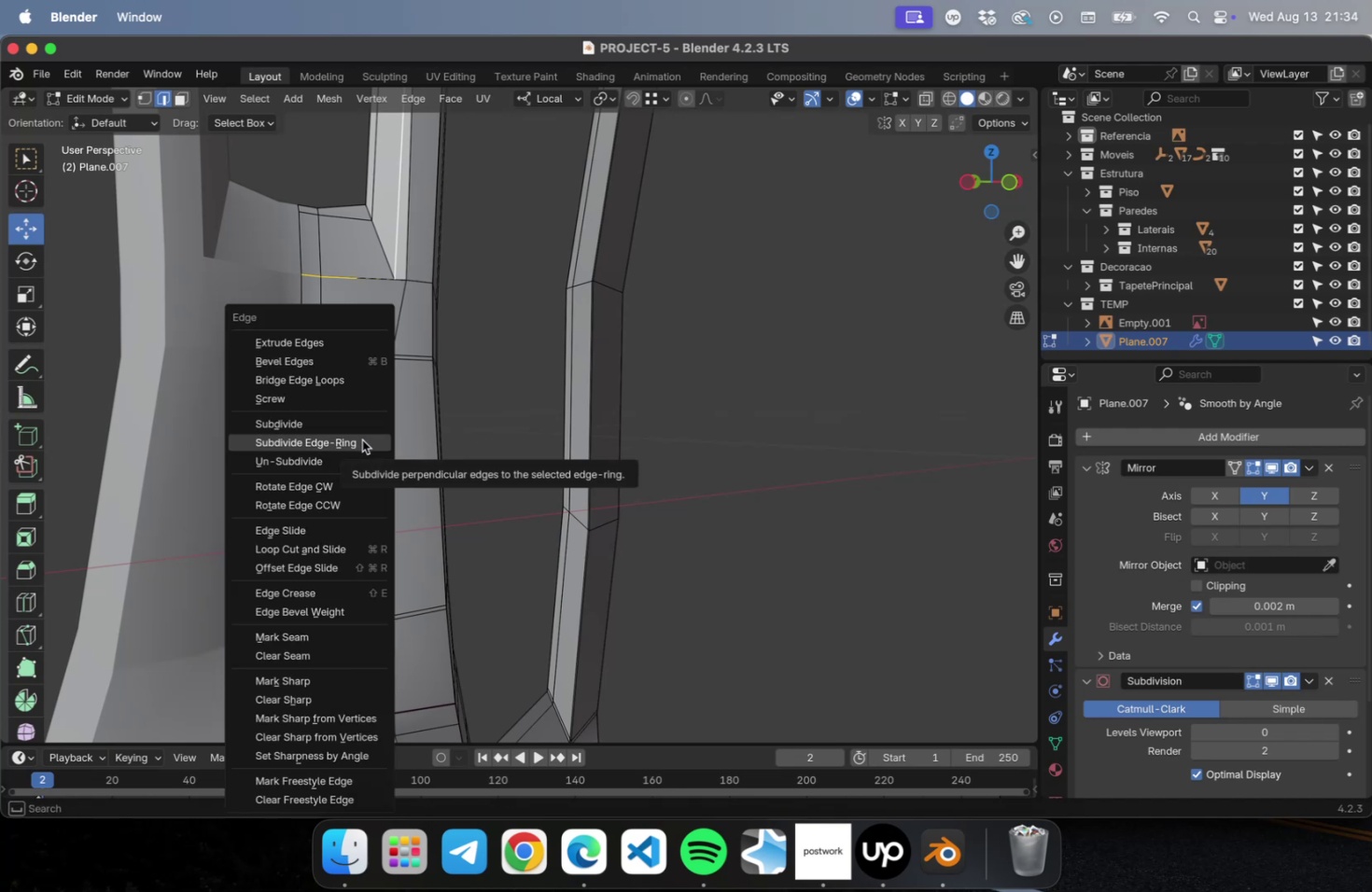 
key(Escape)
 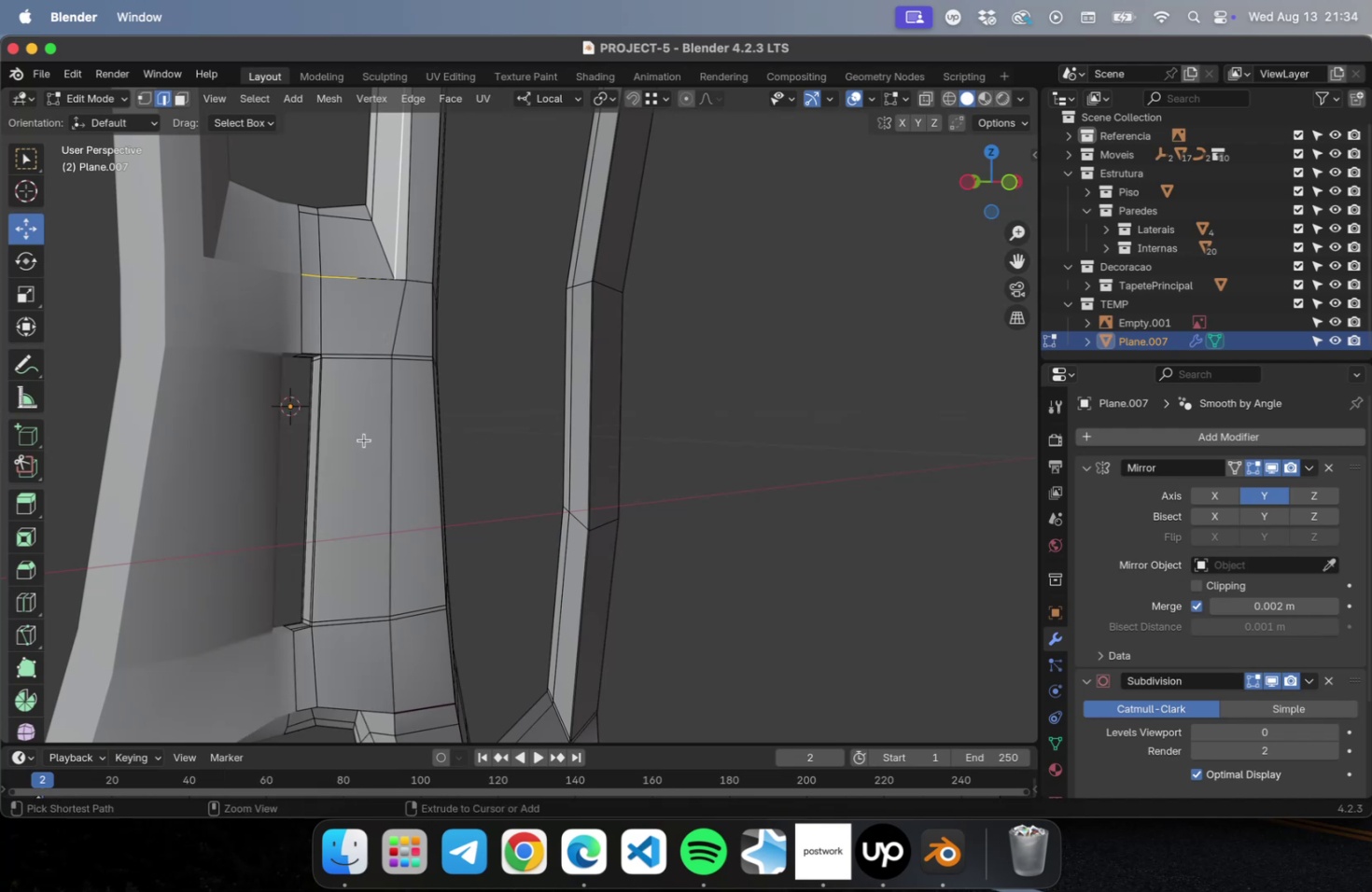 
key(Meta+R)
 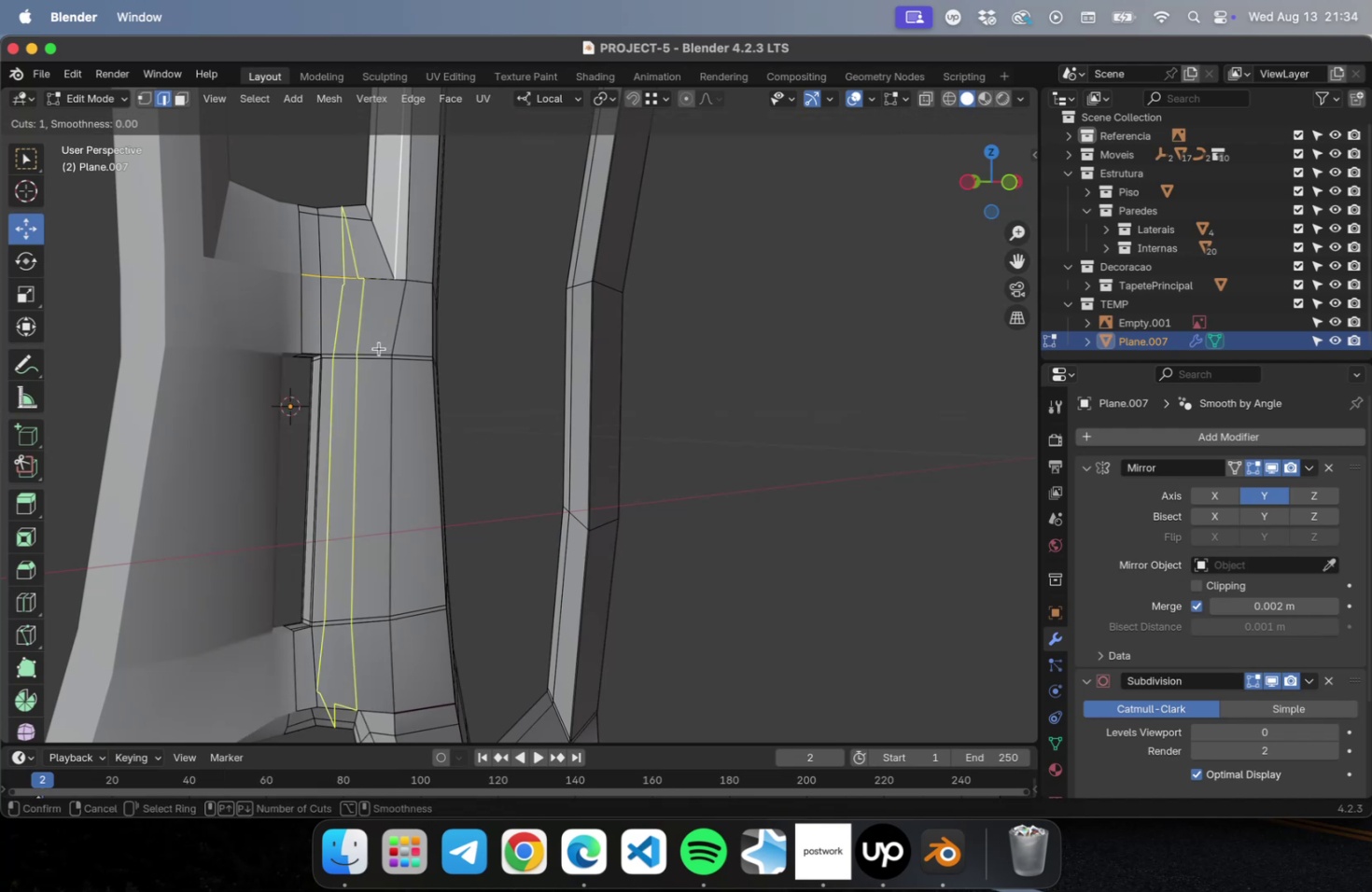 
left_click([379, 348])
 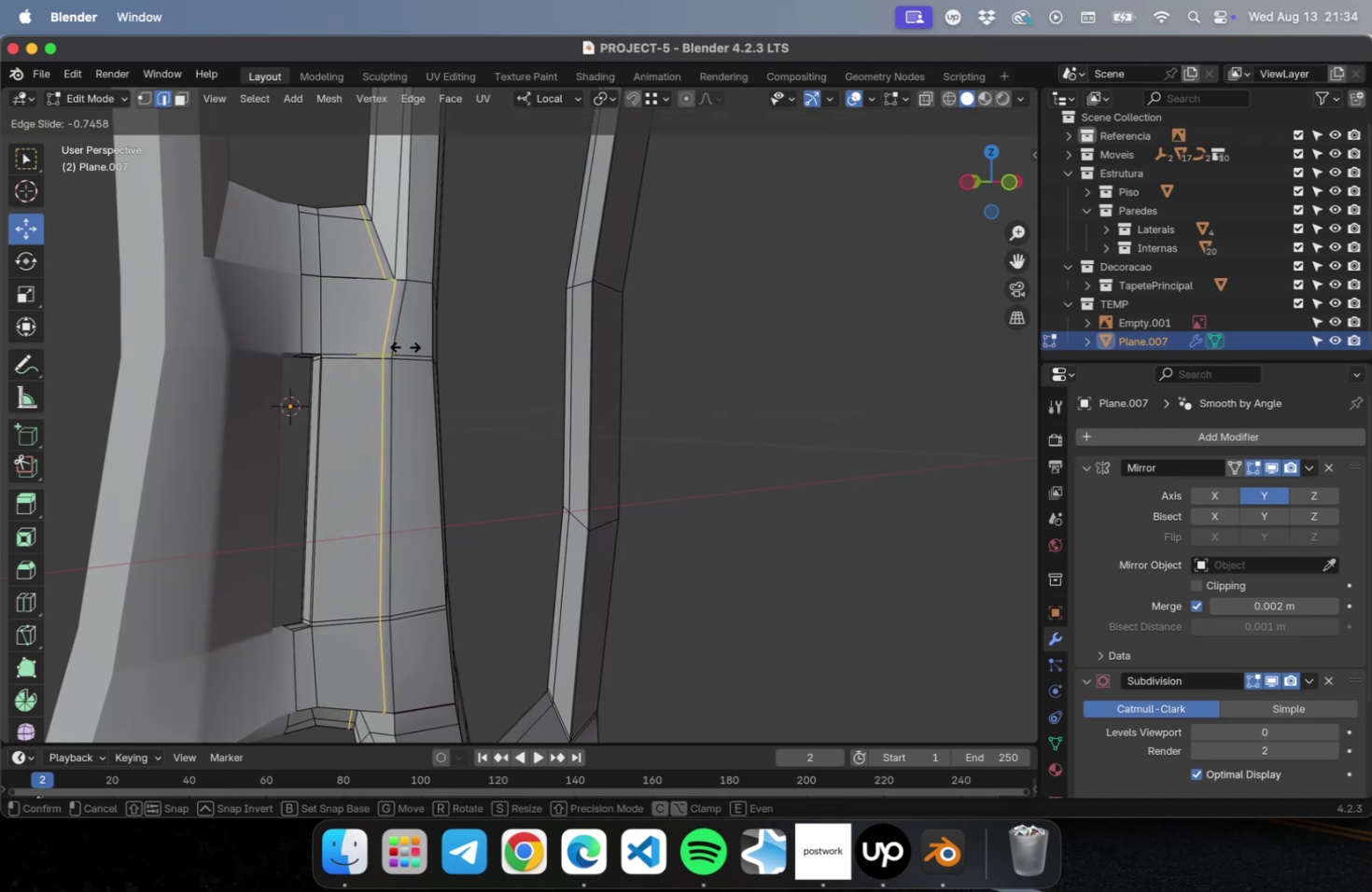 
left_click([405, 346])
 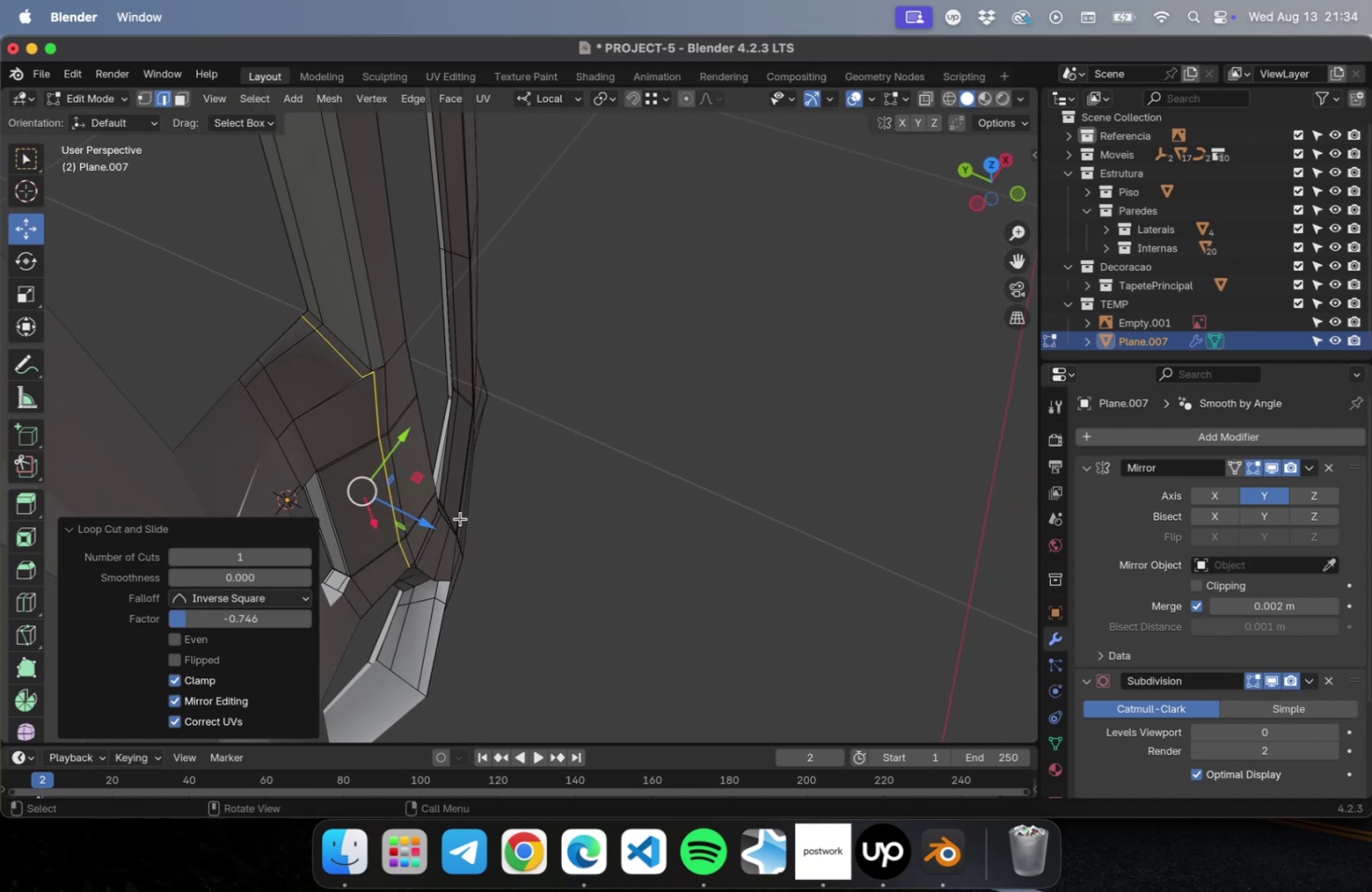 
key(NumLock)
 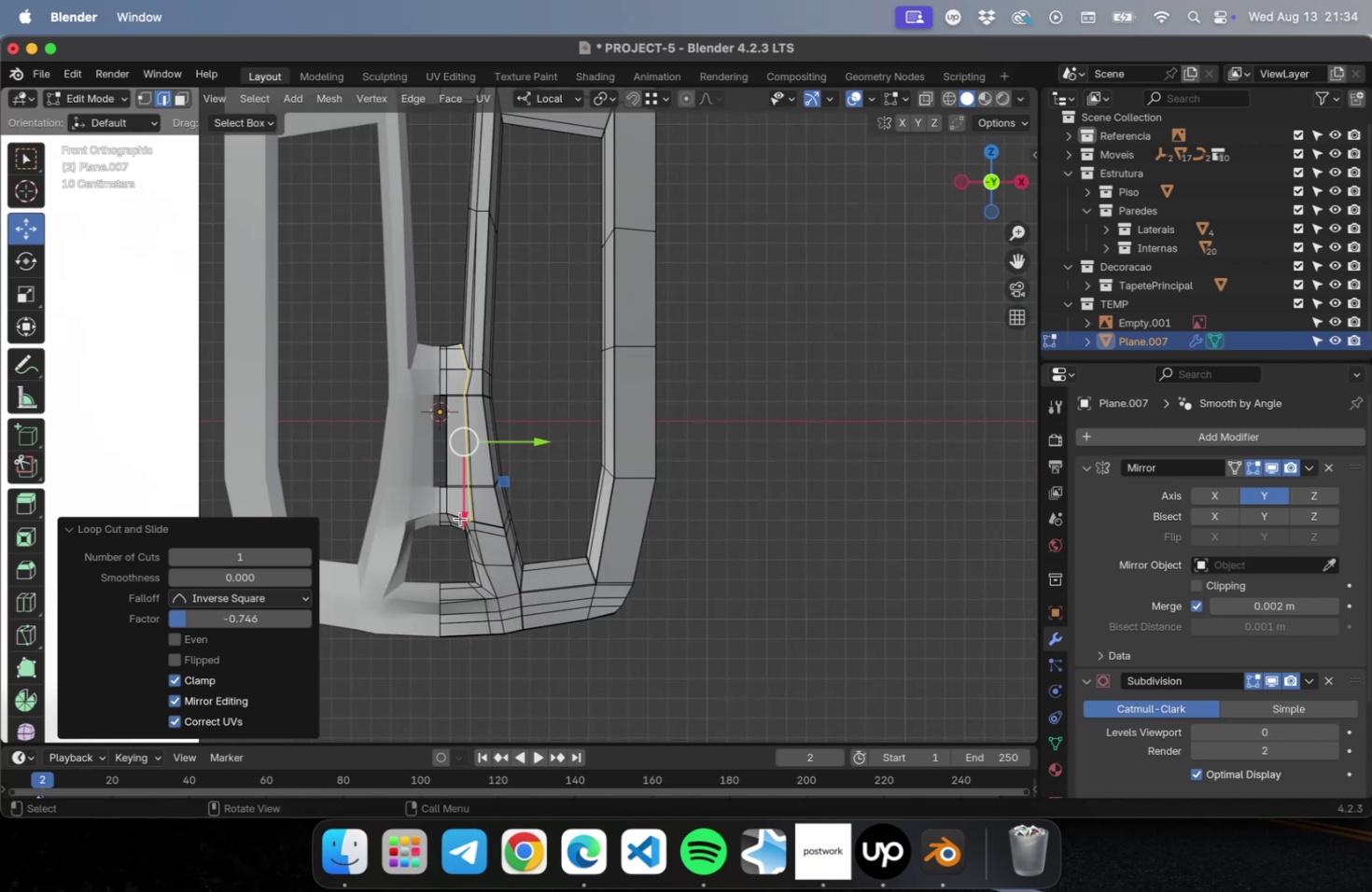 
key(Numpad1)
 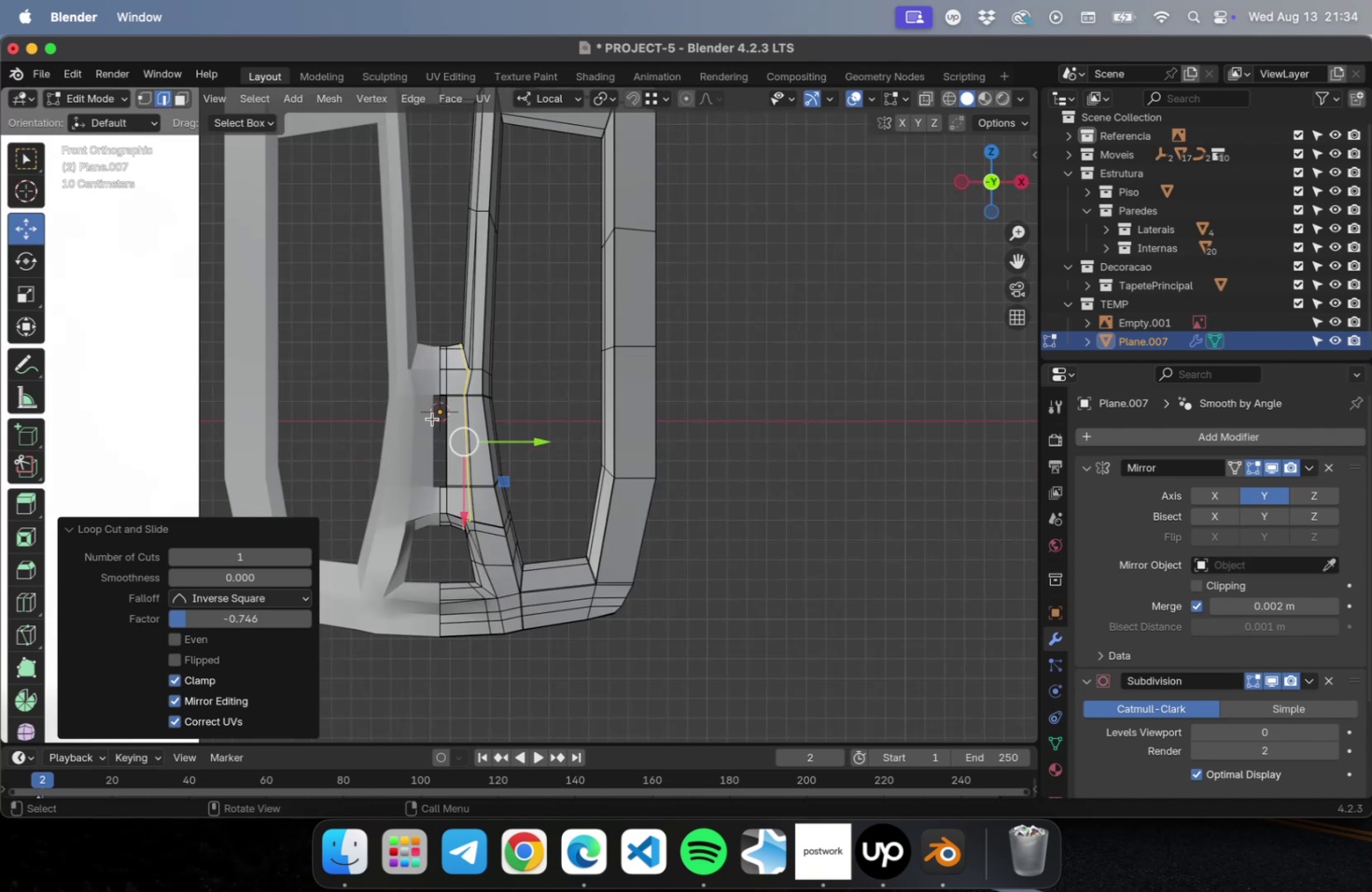 
scroll: coordinate [430, 423], scroll_direction: up, amount: 11.0
 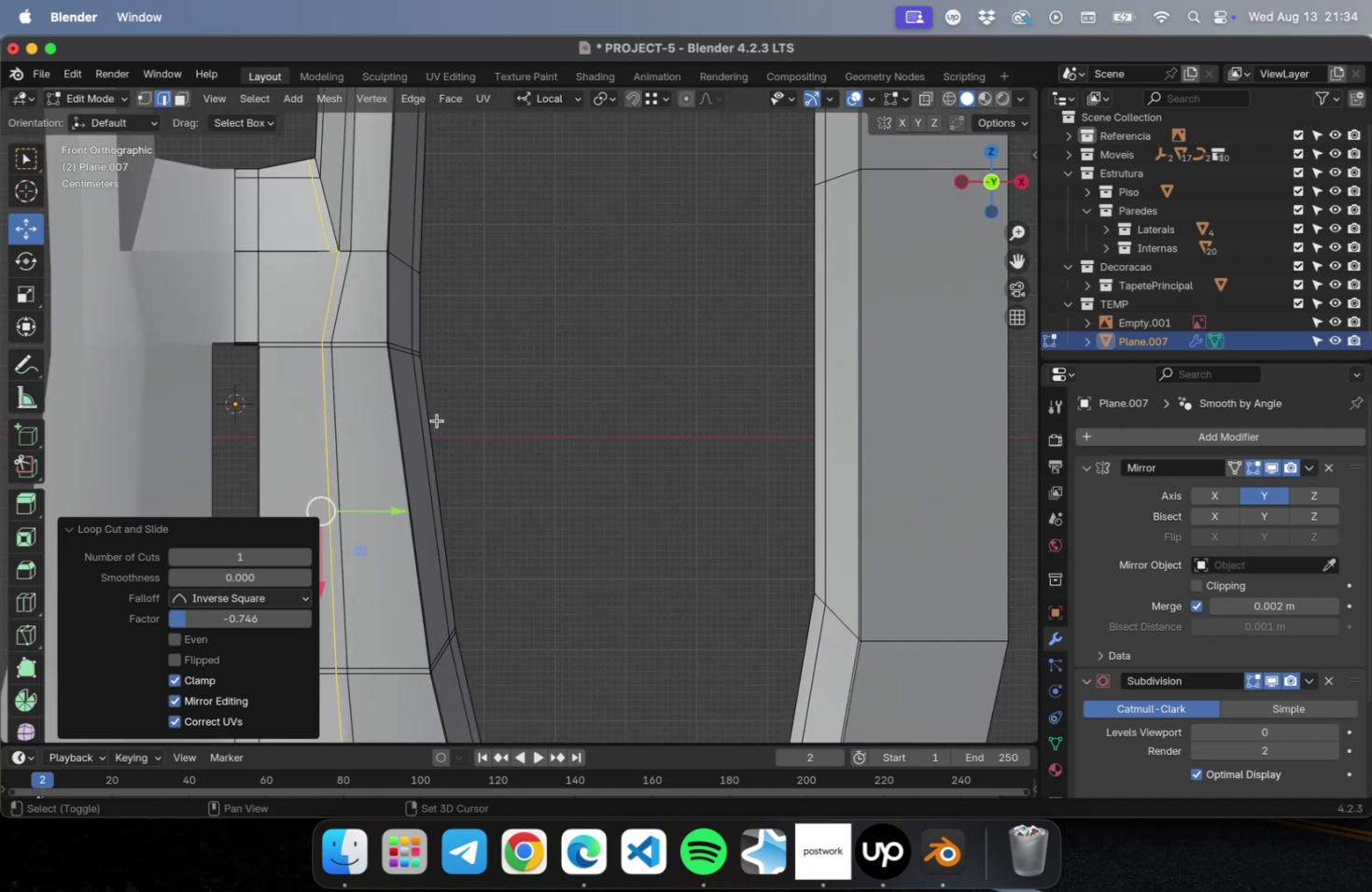 
hold_key(key=ShiftLeft, duration=0.83)
 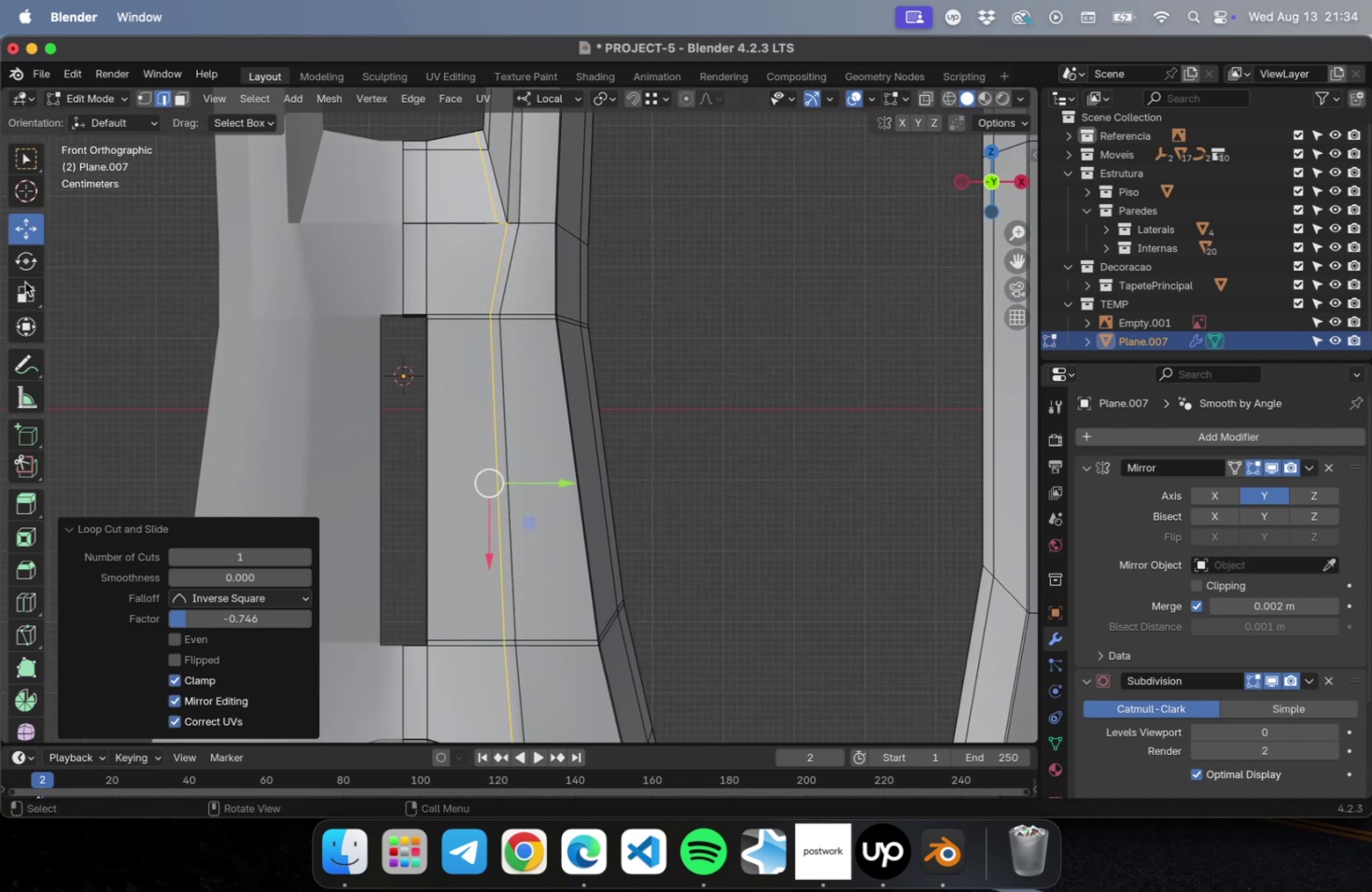 
left_click([23, 292])
 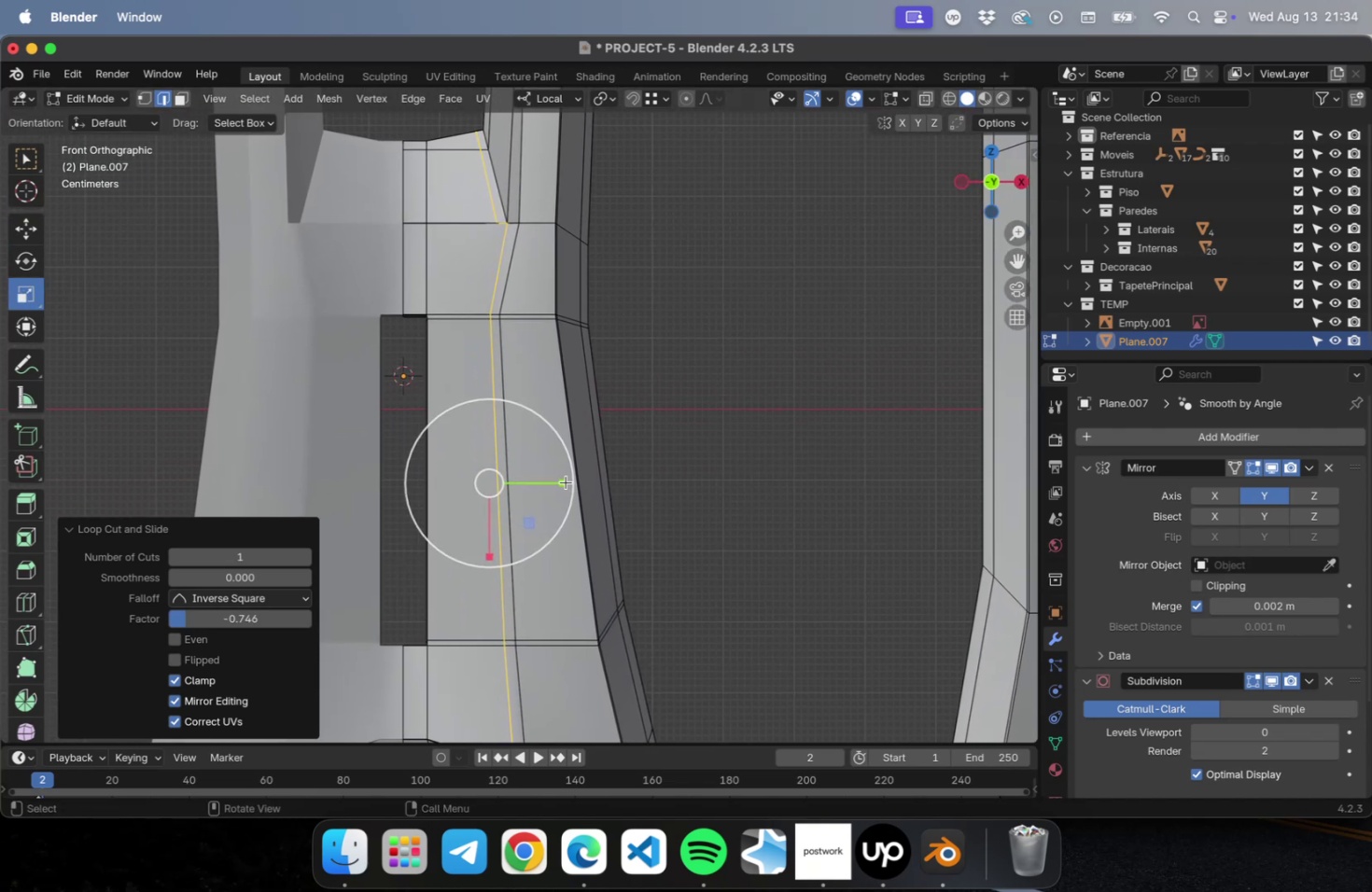 
left_click_drag(start_coordinate=[566, 481], to_coordinate=[487, 480])
 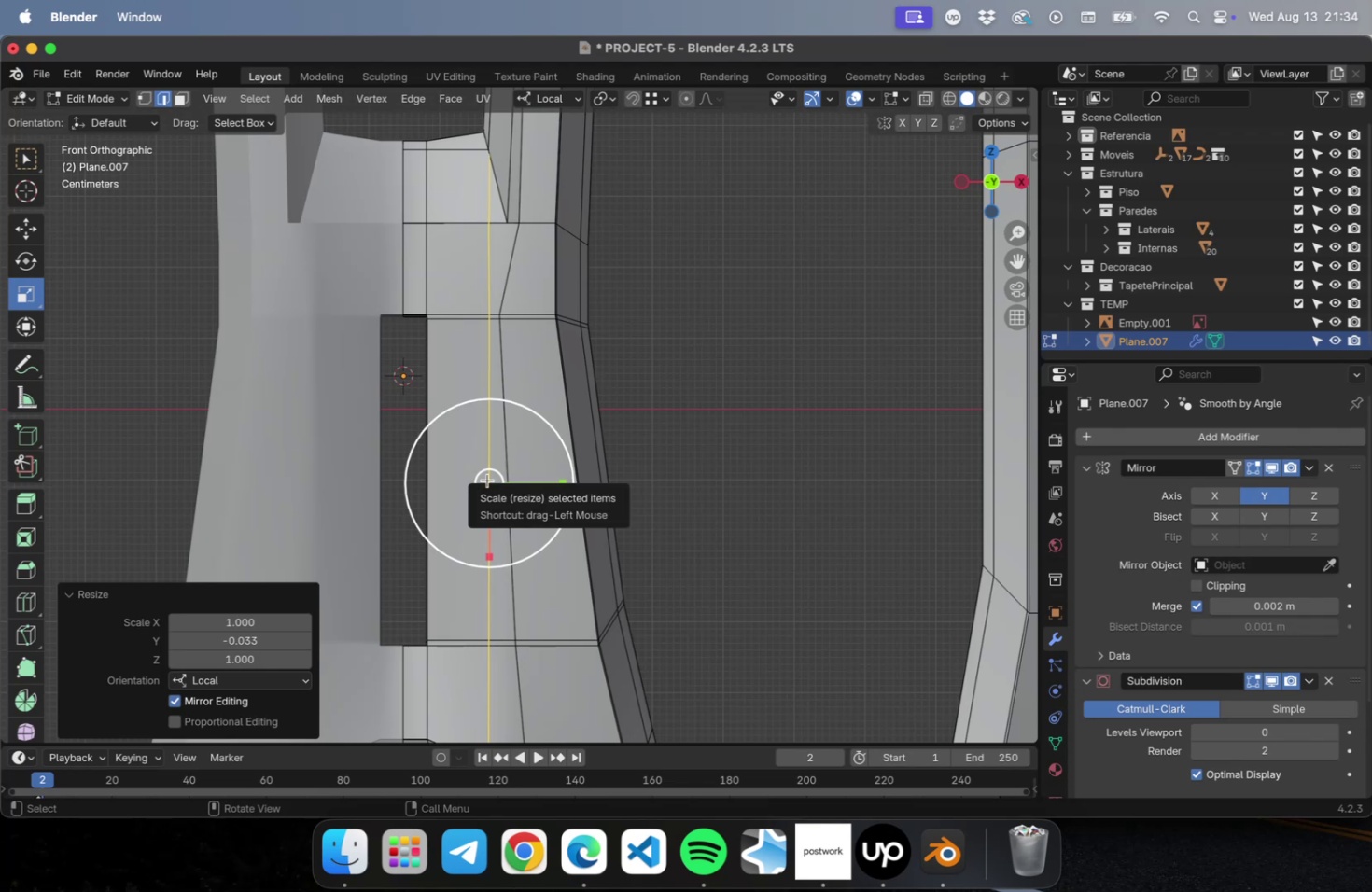 
key(Meta+Z)
 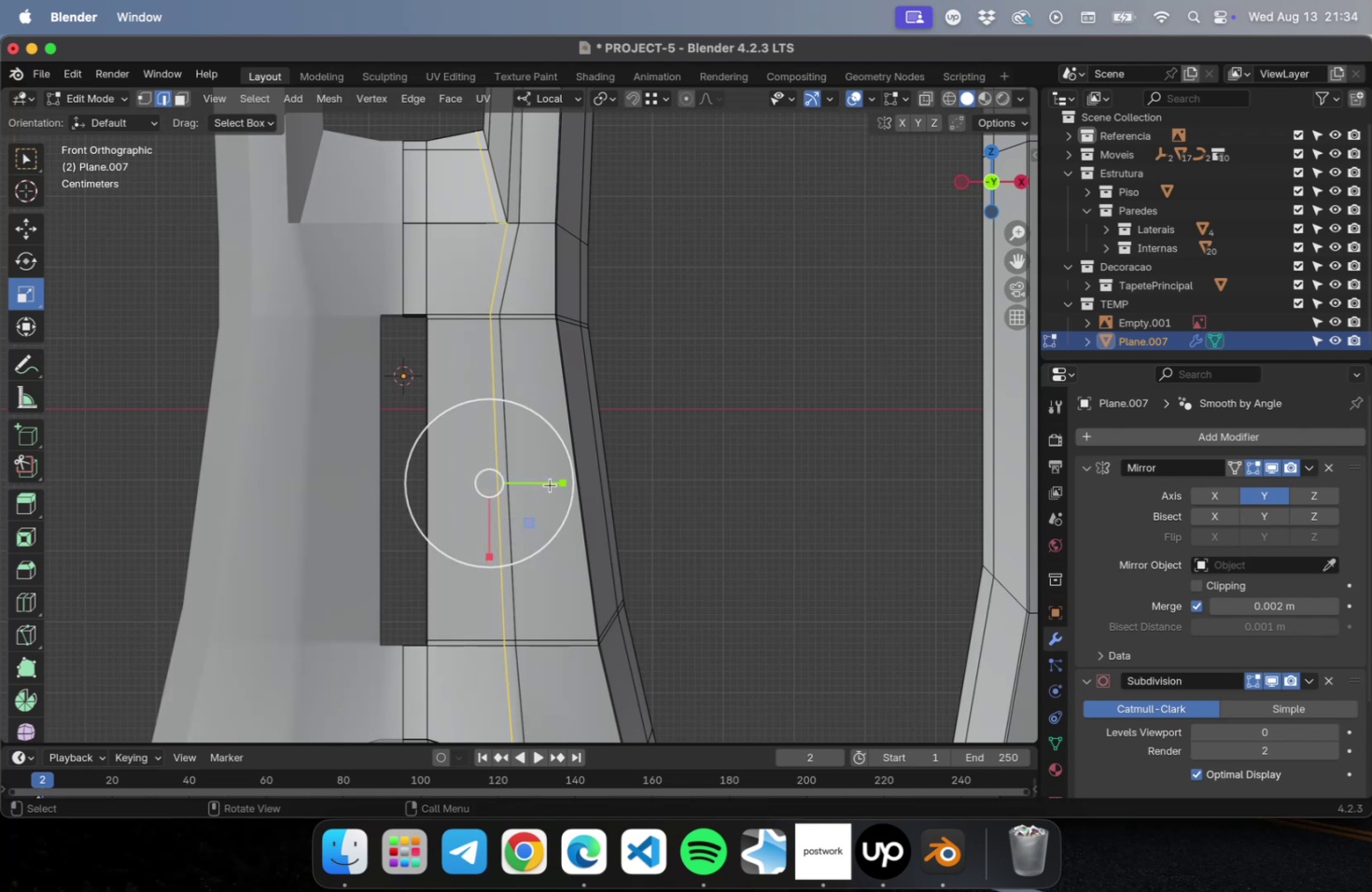 
left_click_drag(start_coordinate=[552, 483], to_coordinate=[527, 484])
 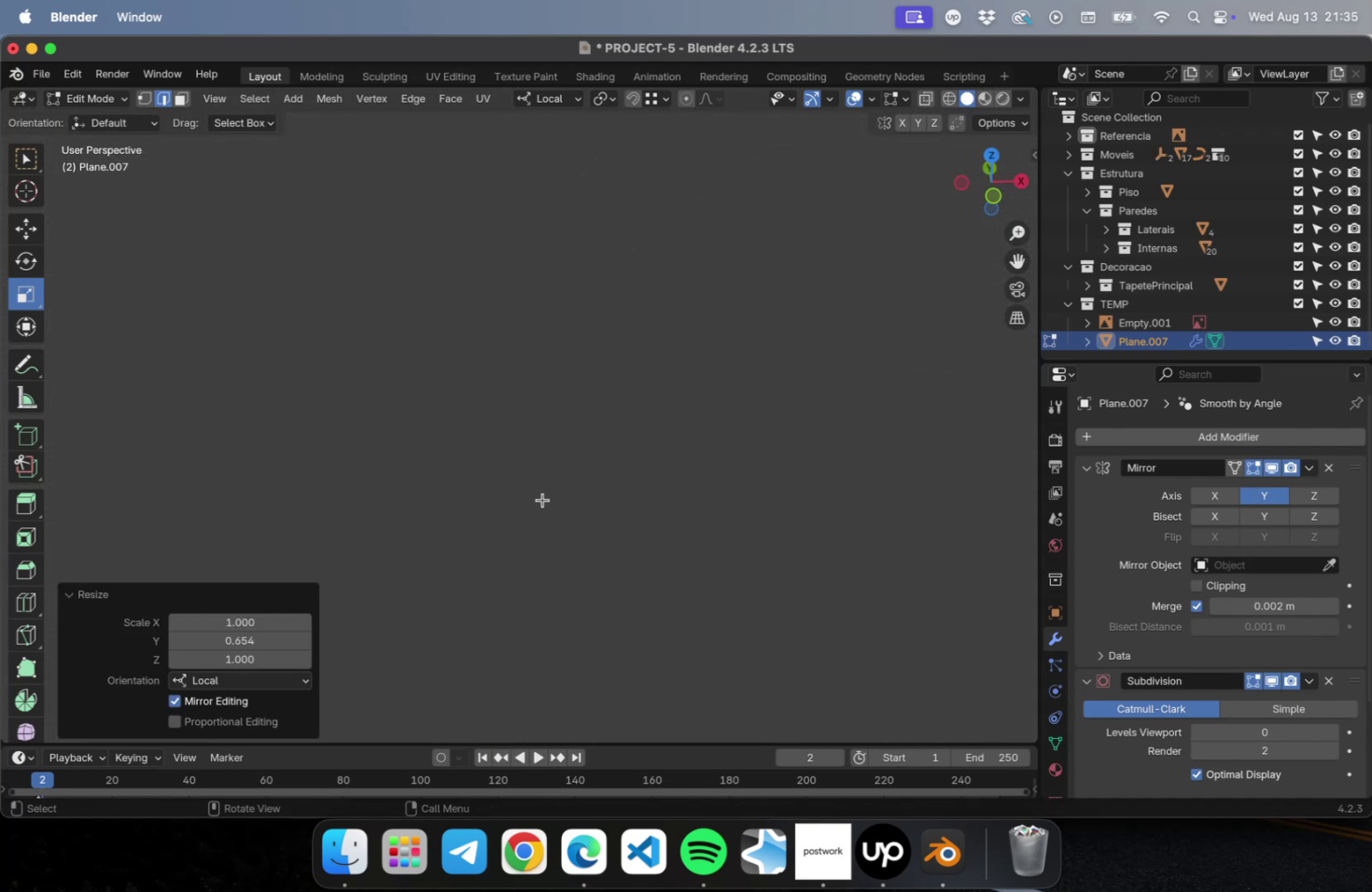 
key(NumLock)
 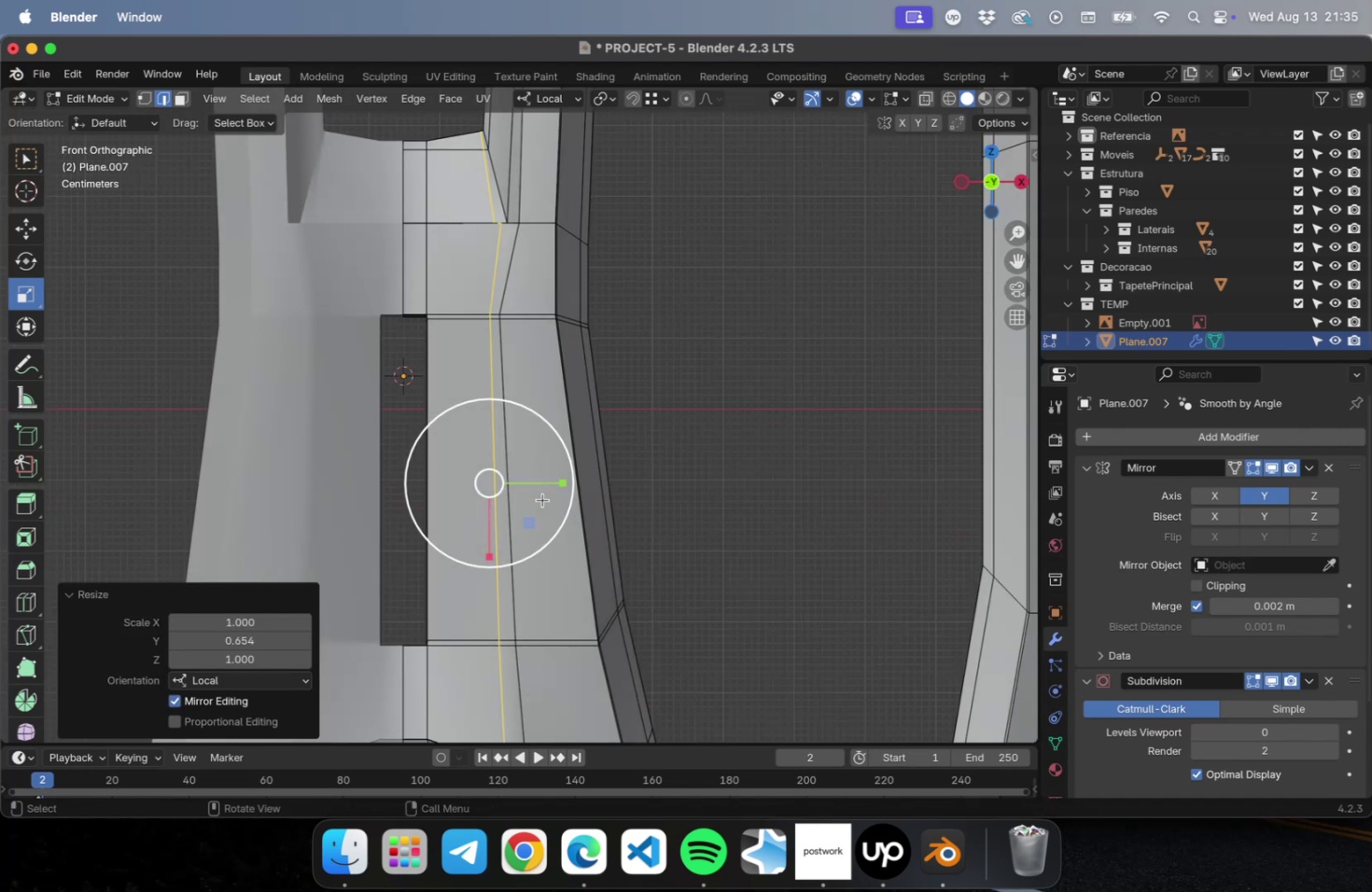 
key(Numpad1)
 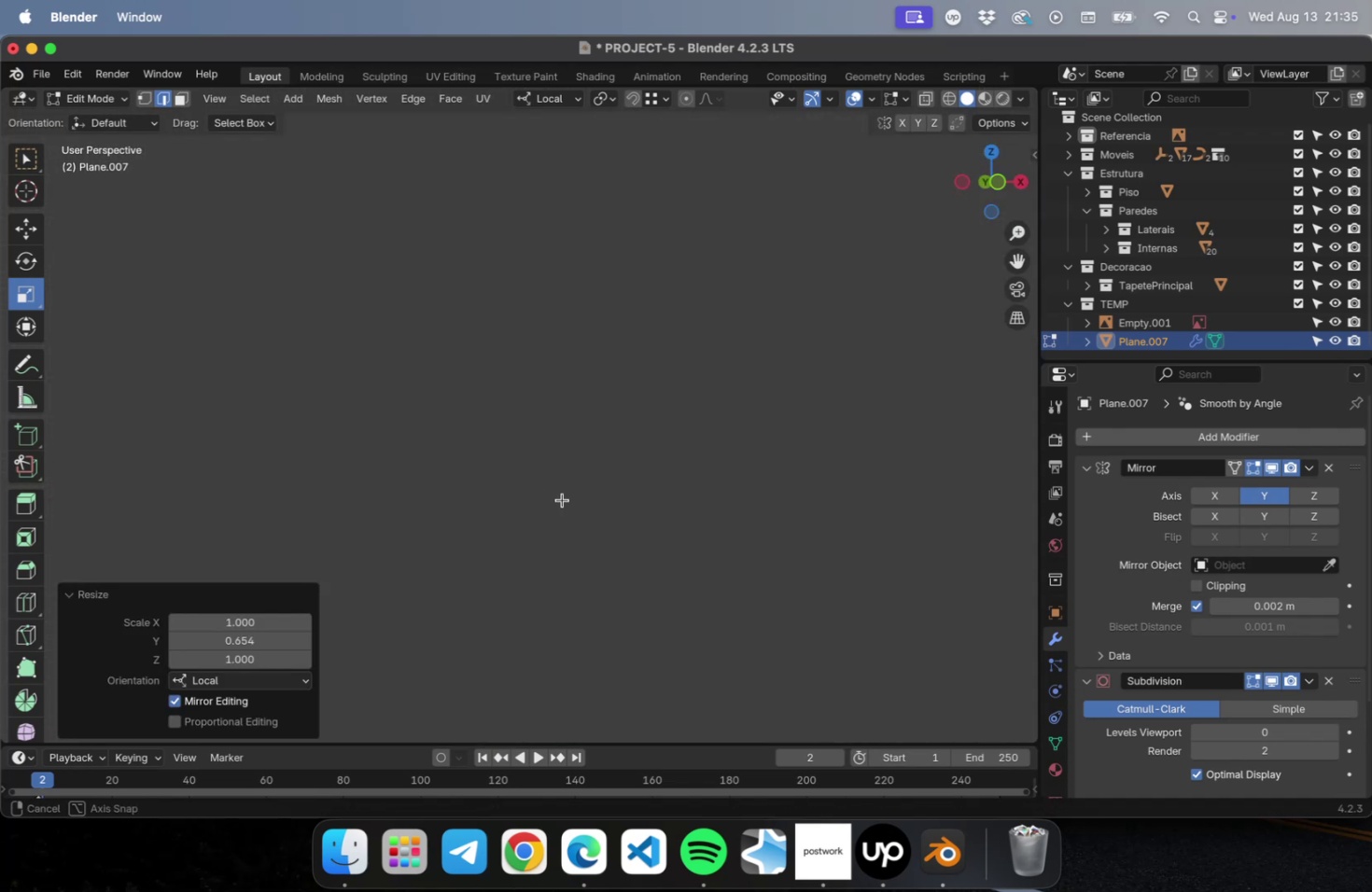 
scroll: coordinate [559, 500], scroll_direction: down, amount: 2.0
 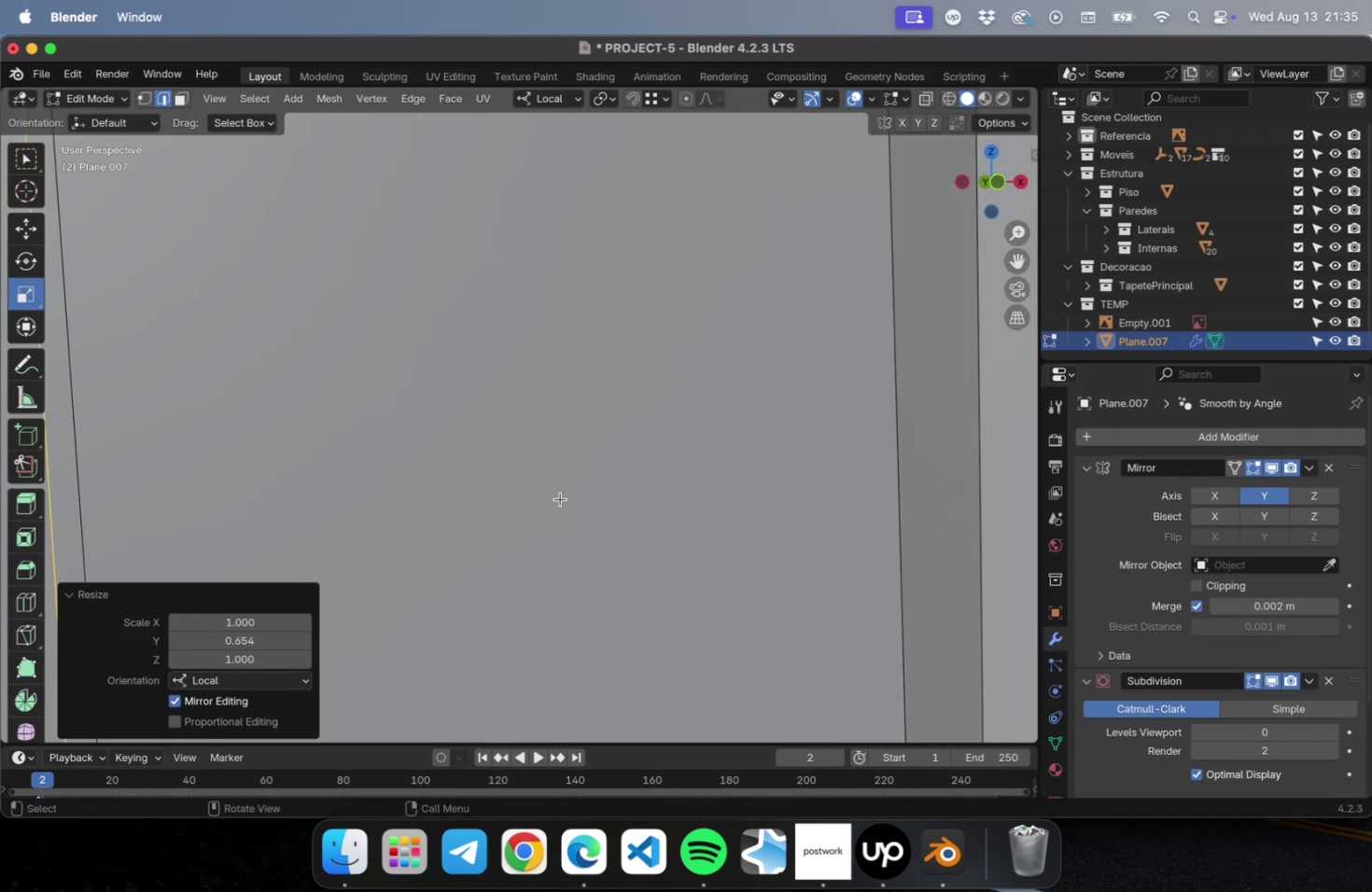 
key(NumLock)
 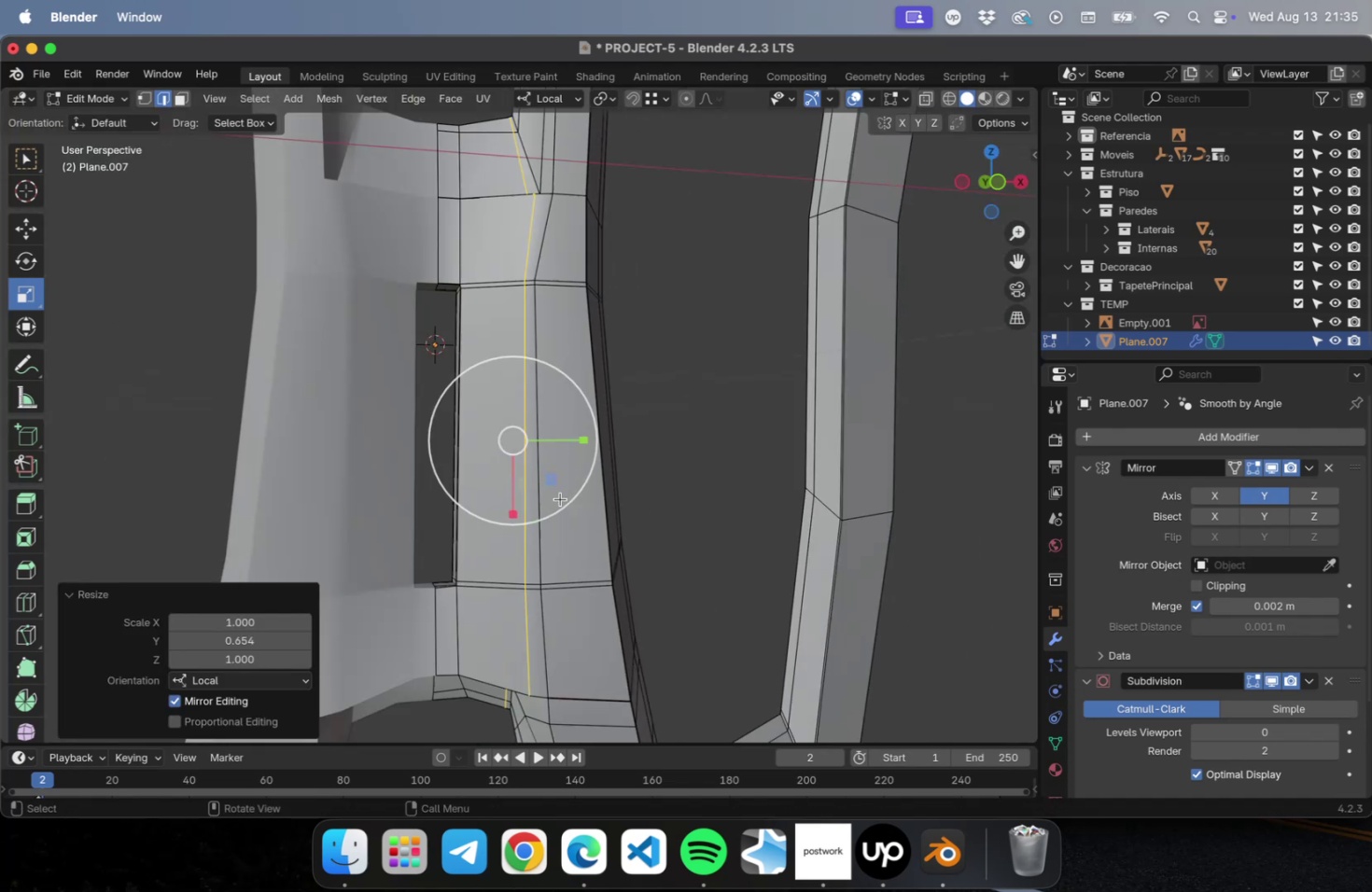 
key(NumpadDecimal)
 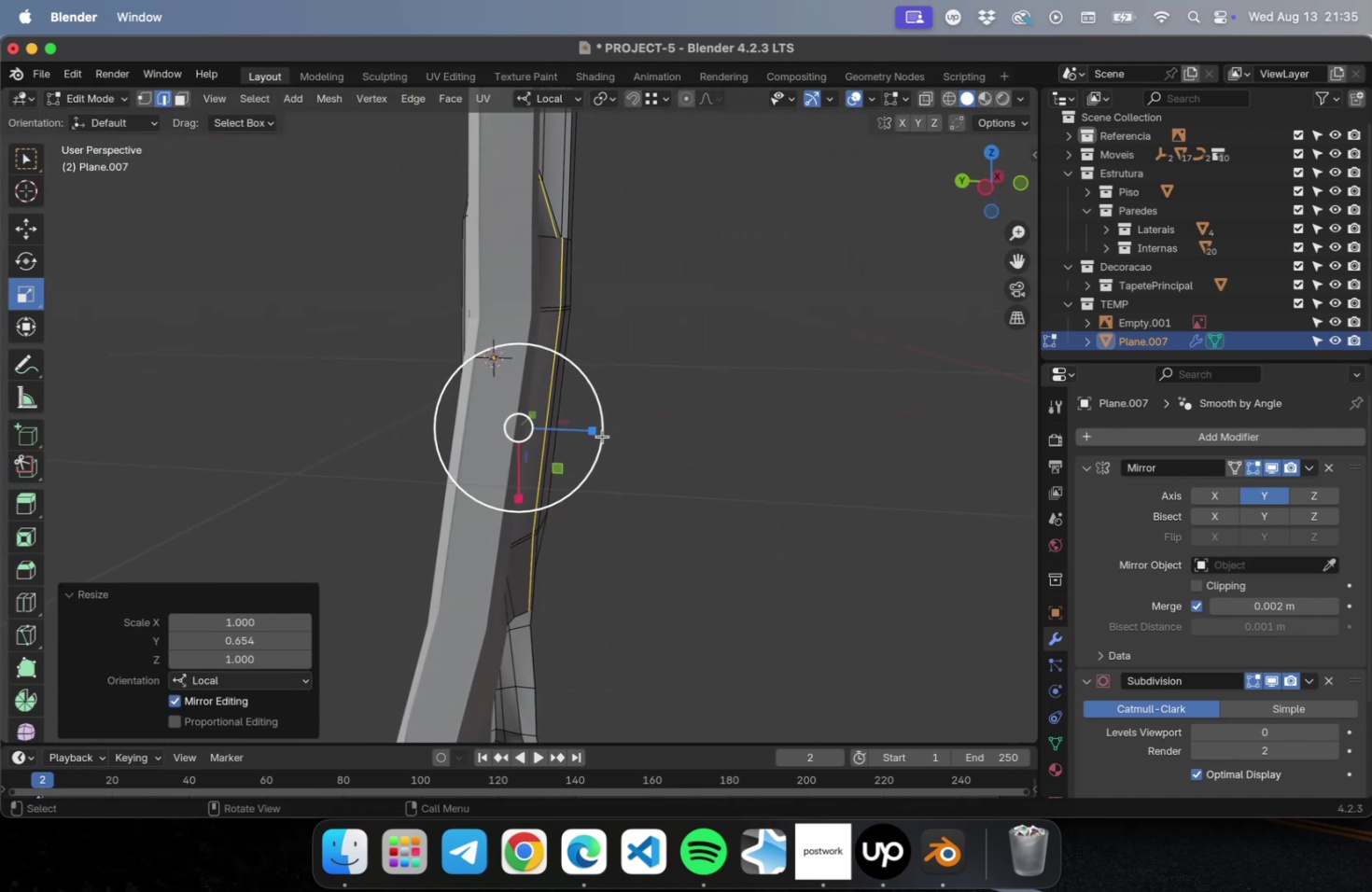 
left_click_drag(start_coordinate=[595, 433], to_coordinate=[575, 435])
 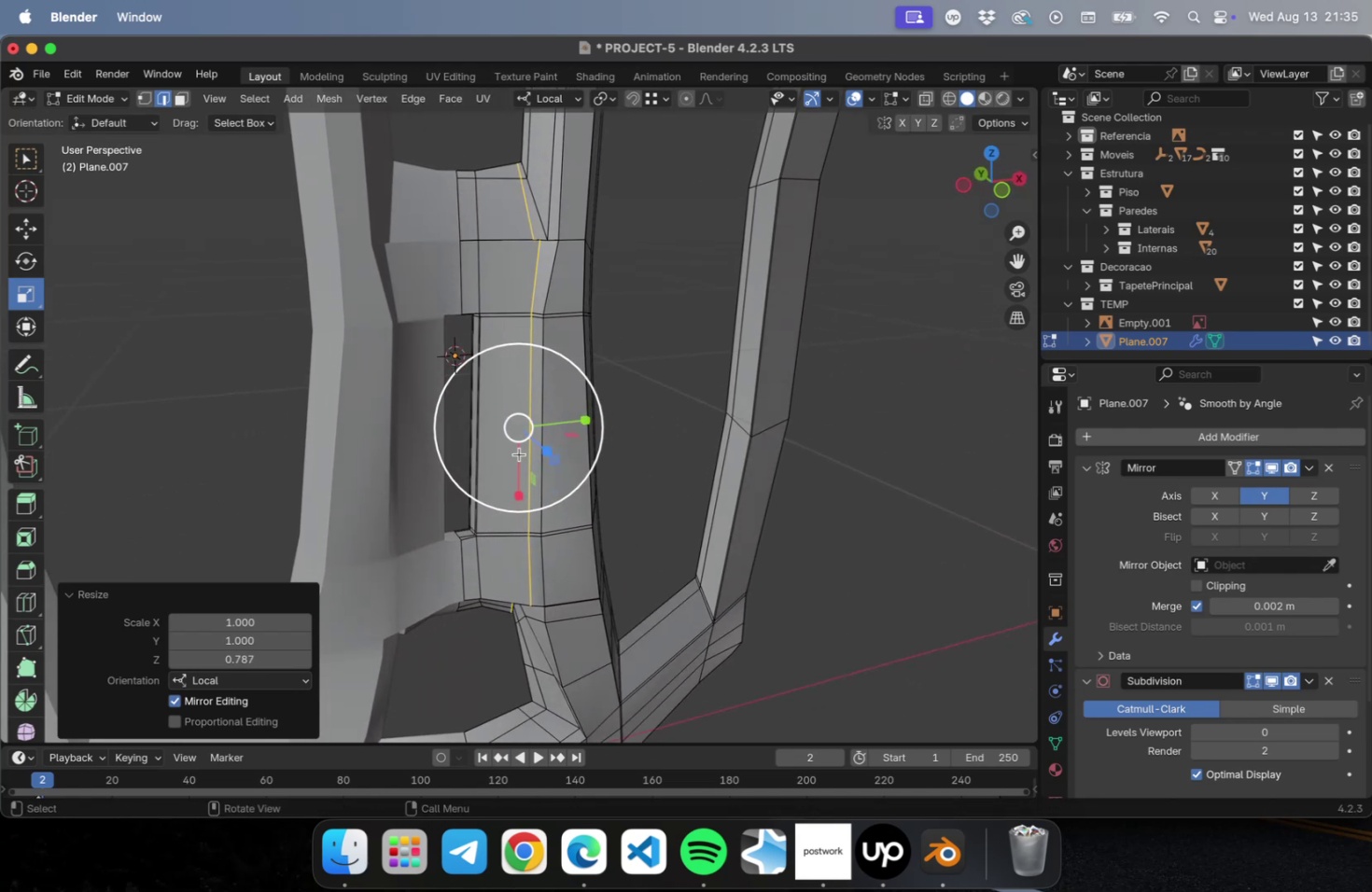 
key(Tab)
 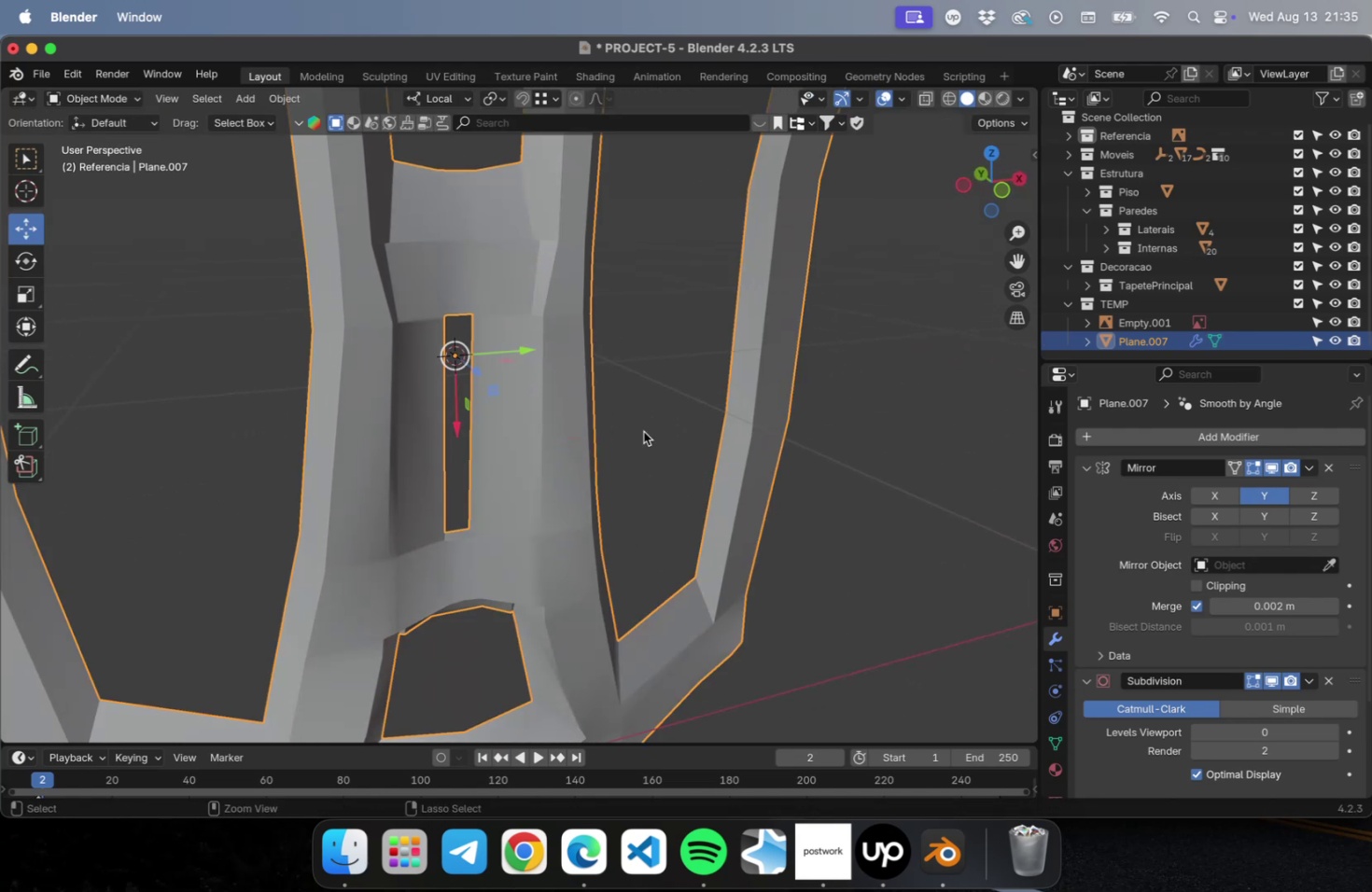 
key(Meta+1)
 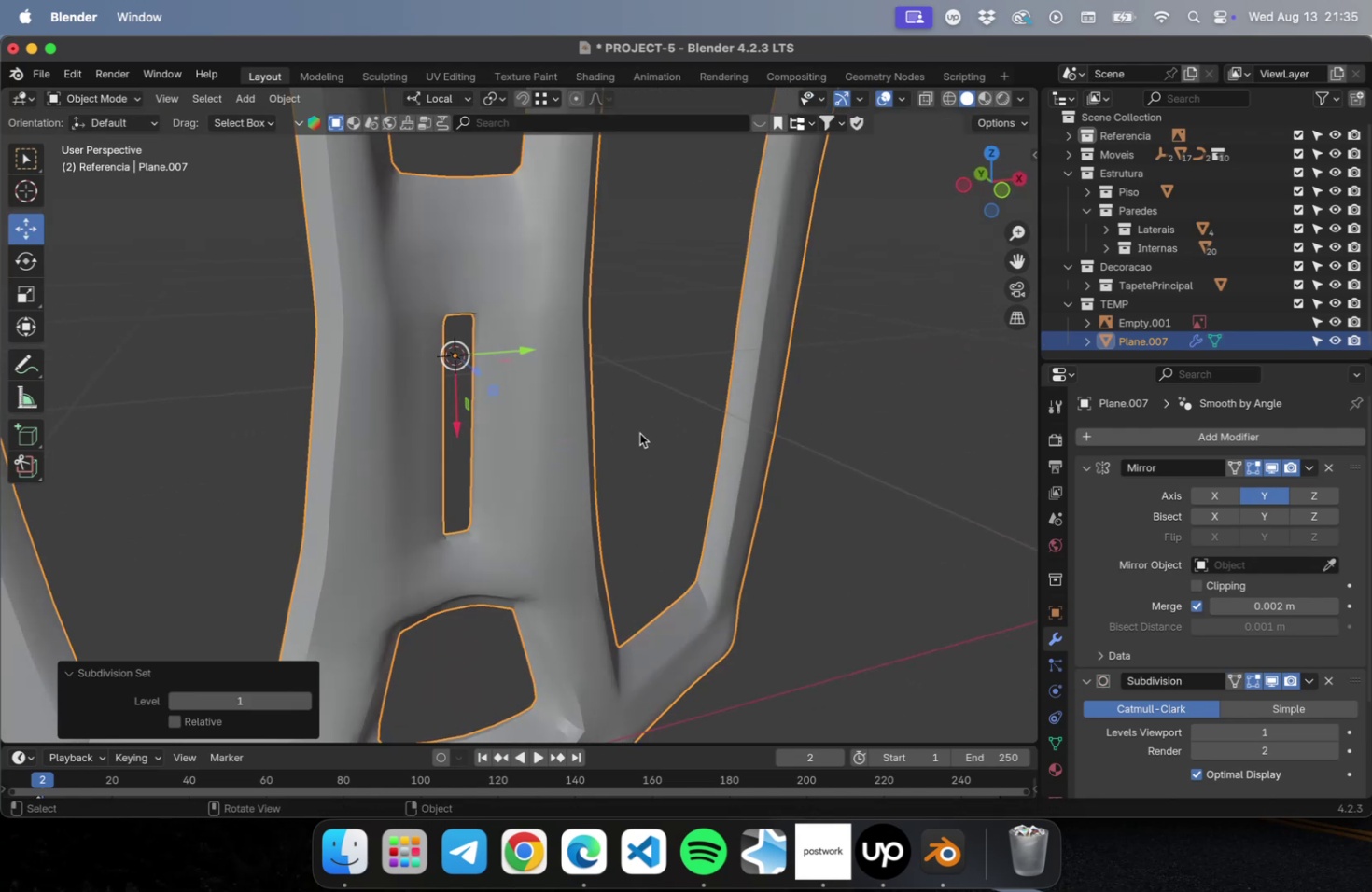 
scroll: coordinate [637, 433], scroll_direction: down, amount: 2.0
 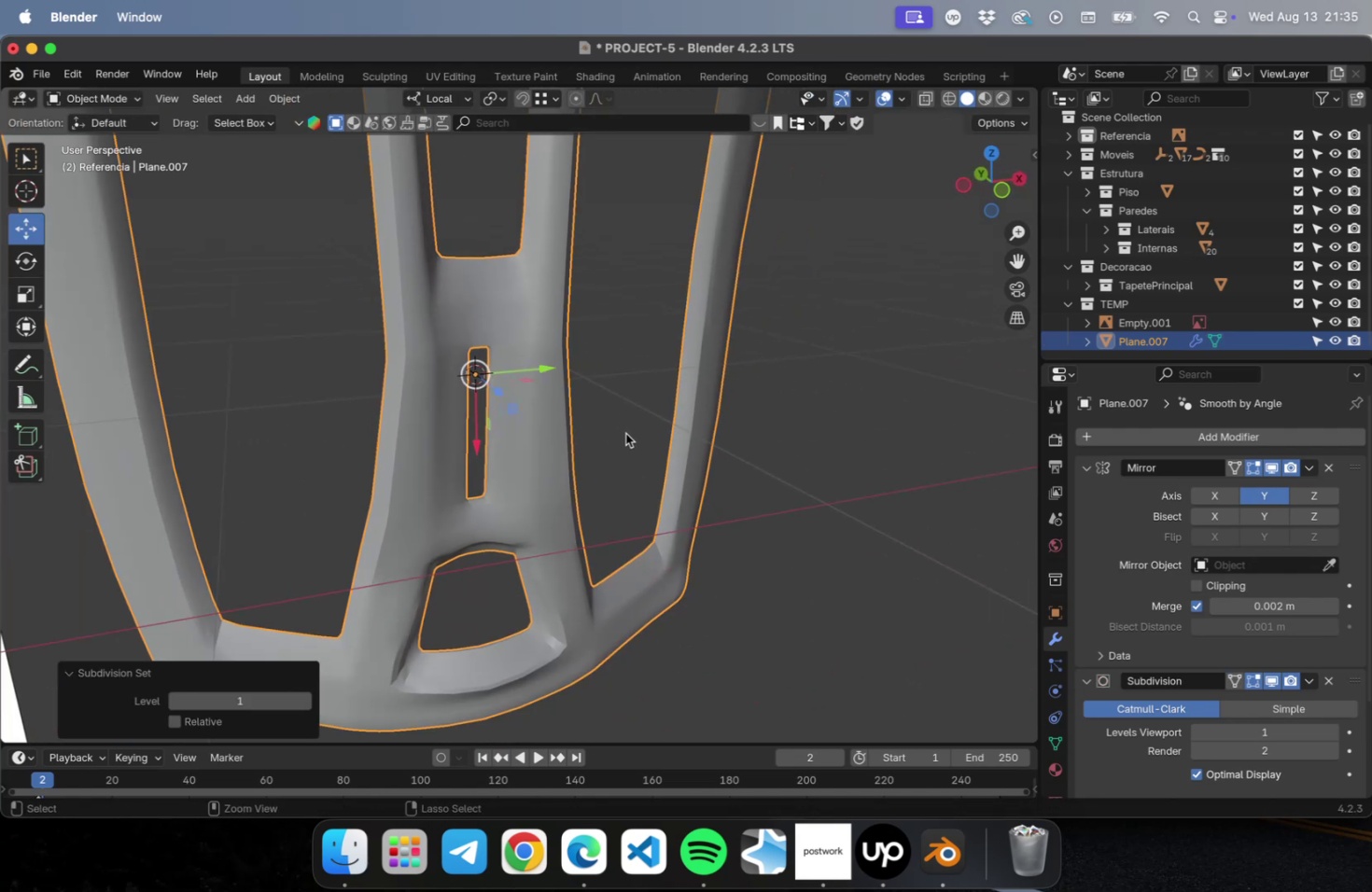 
key(Meta+2)
 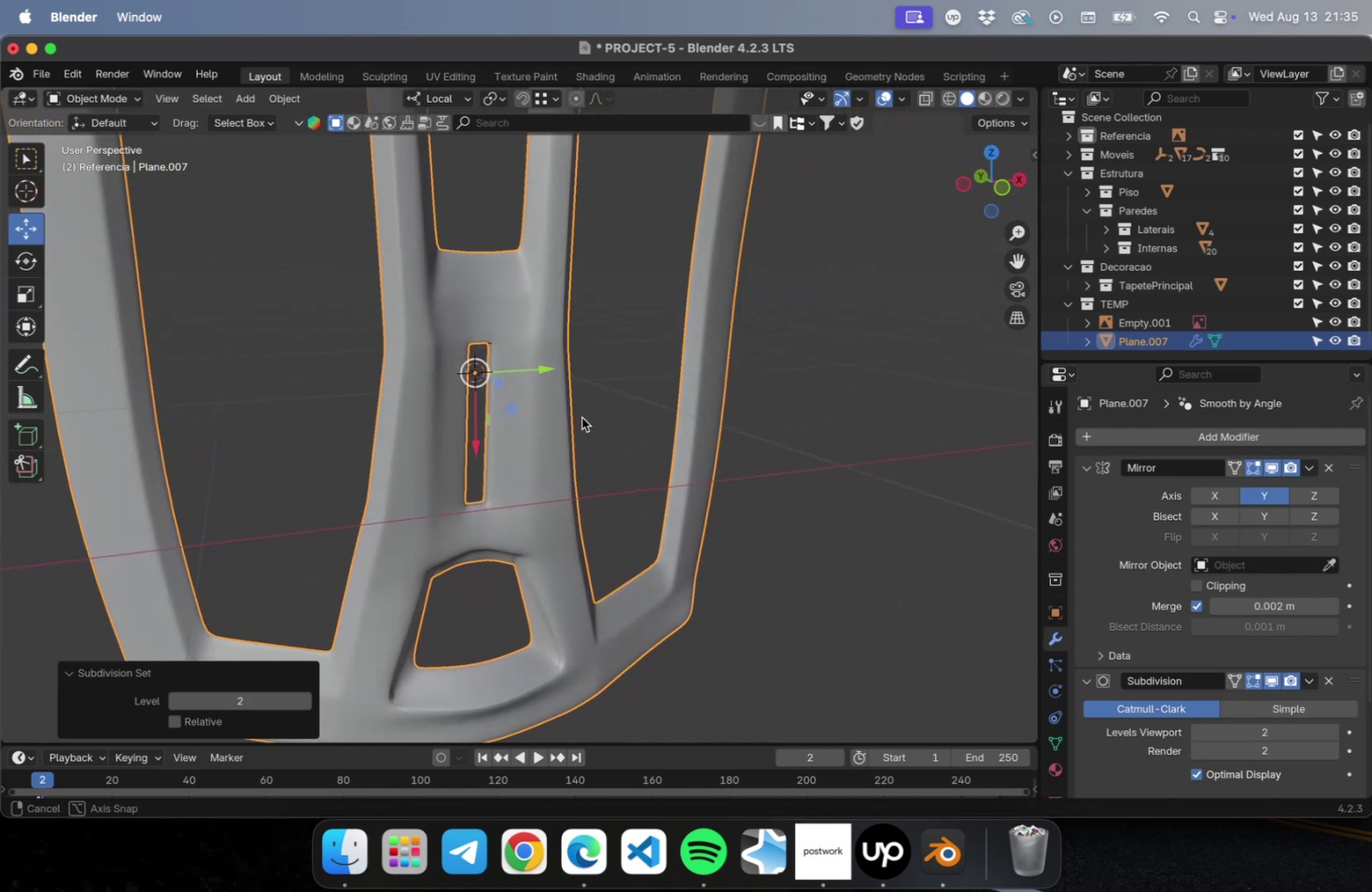 
key(Tab)
 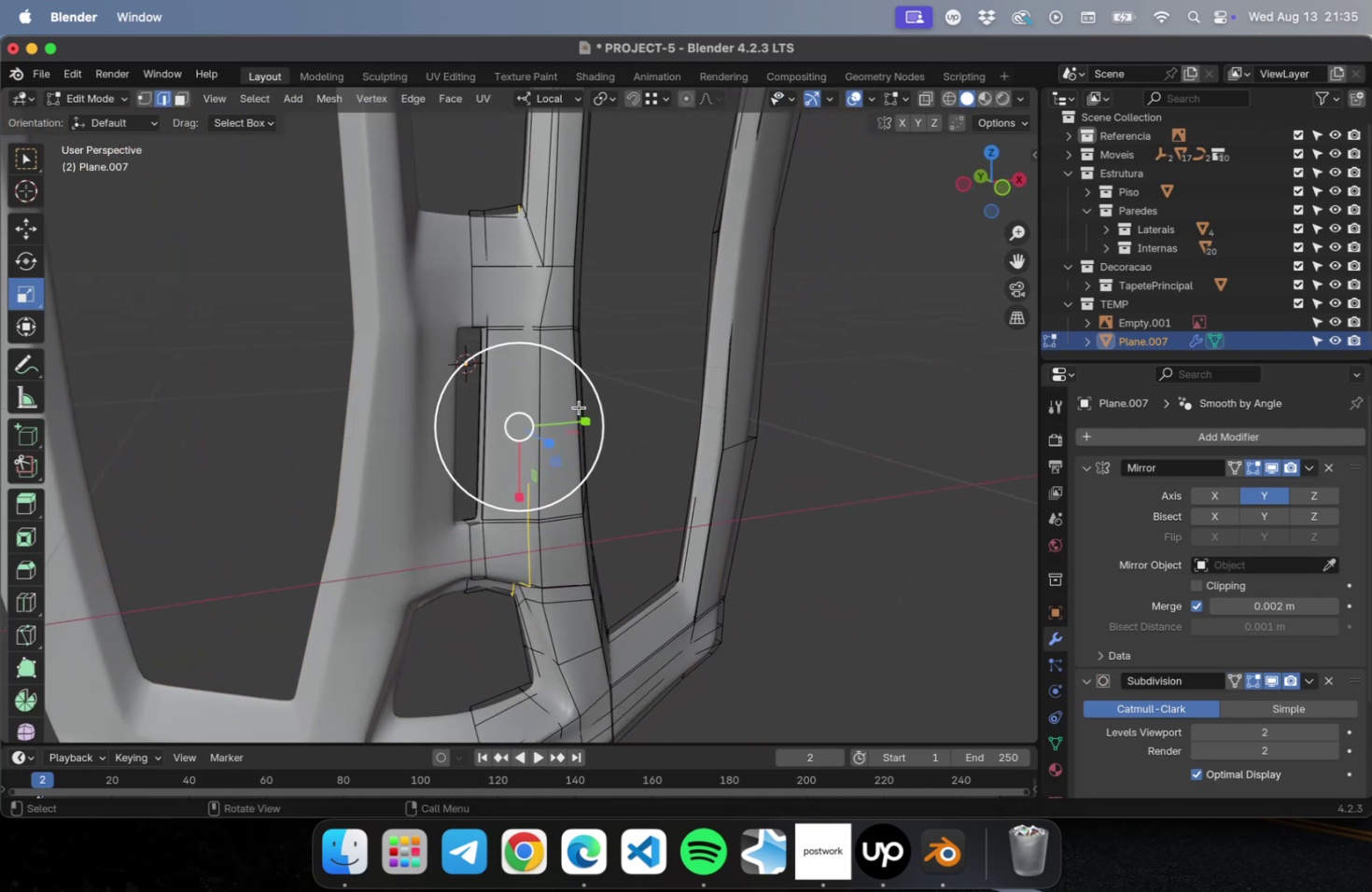 
scroll: coordinate [579, 407], scroll_direction: up, amount: 4.0
 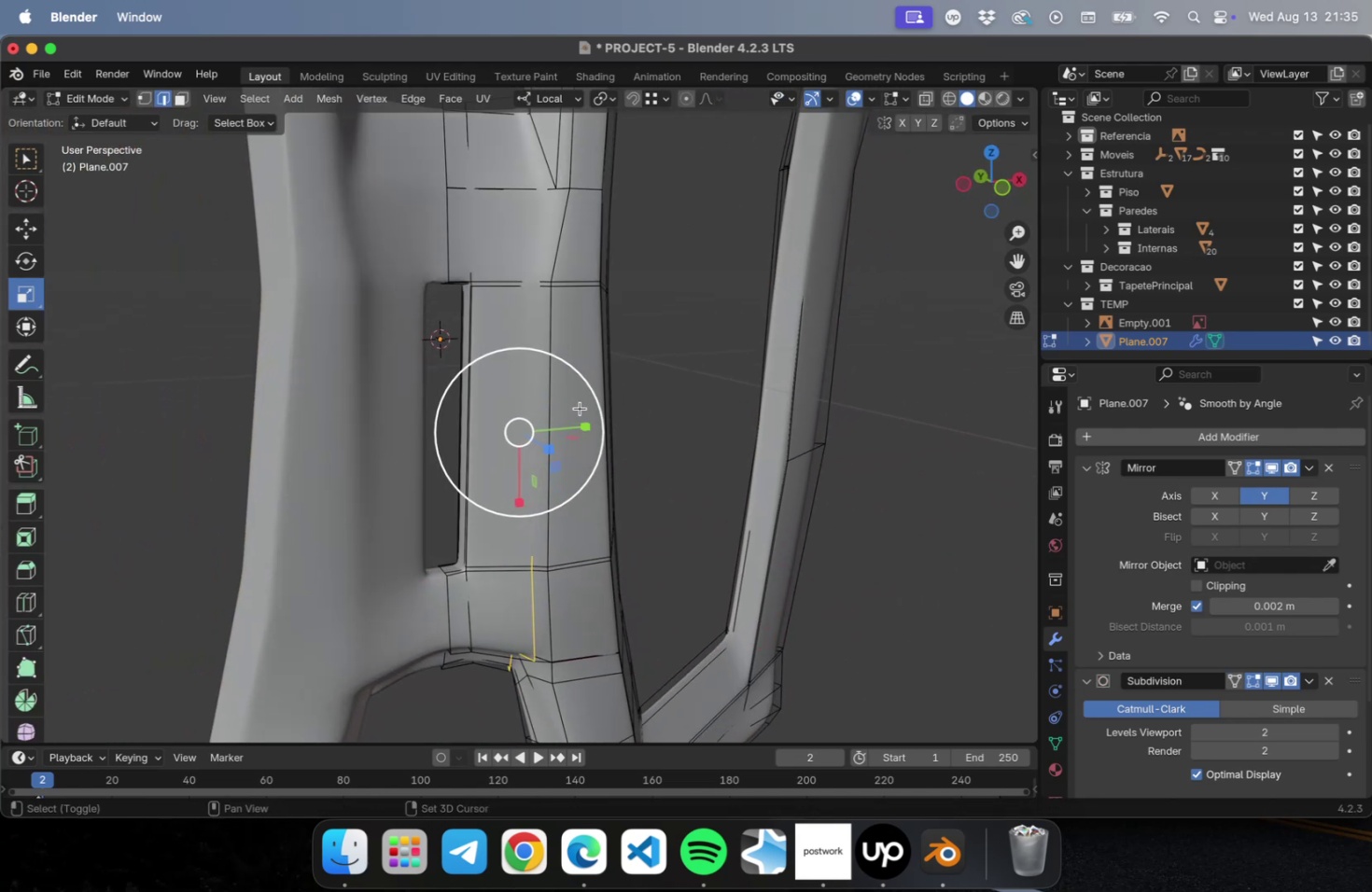 
hold_key(key=ShiftLeft, duration=0.46)
 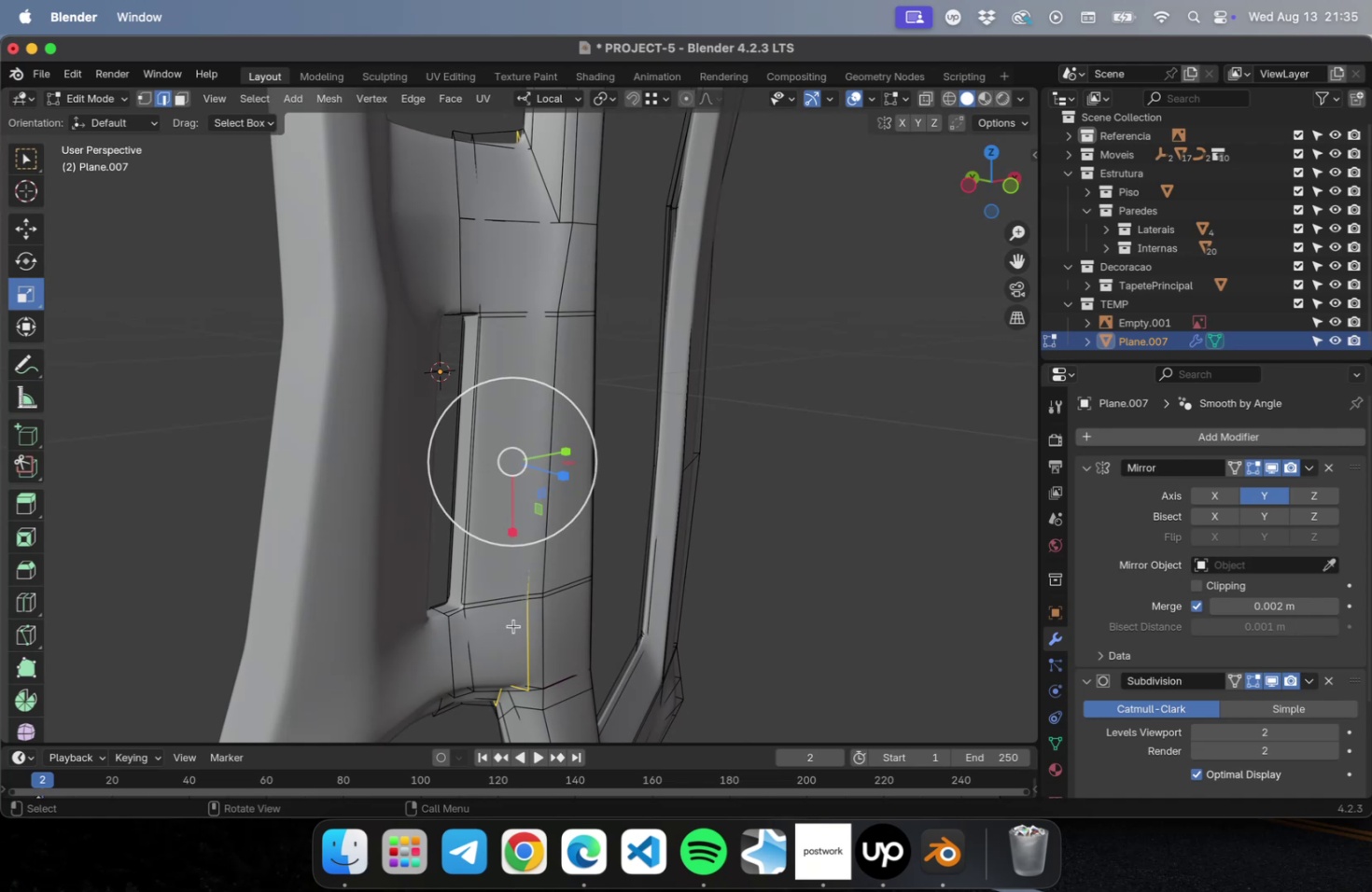 
key(Meta+R)
 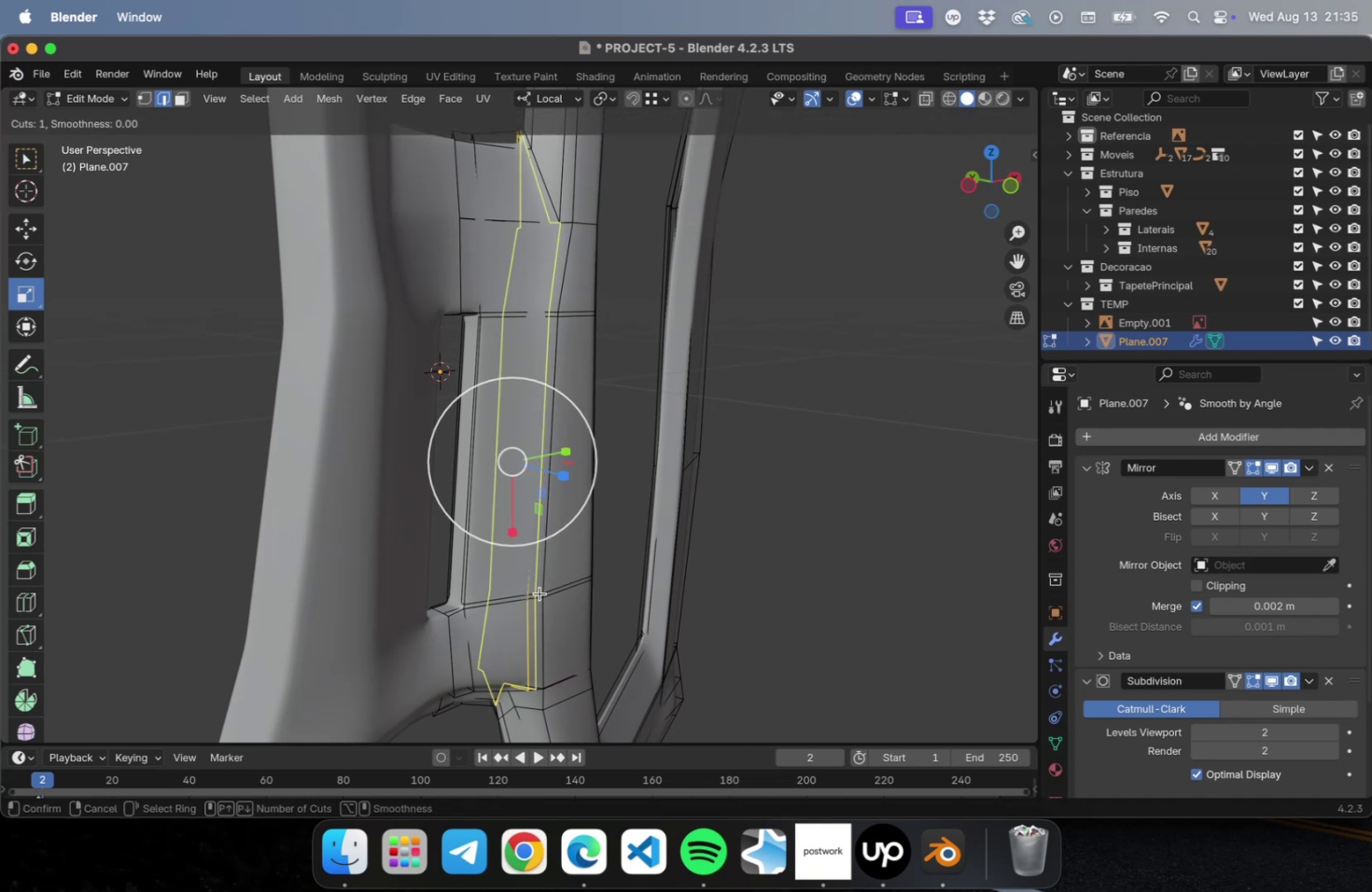 
left_click([539, 592])
 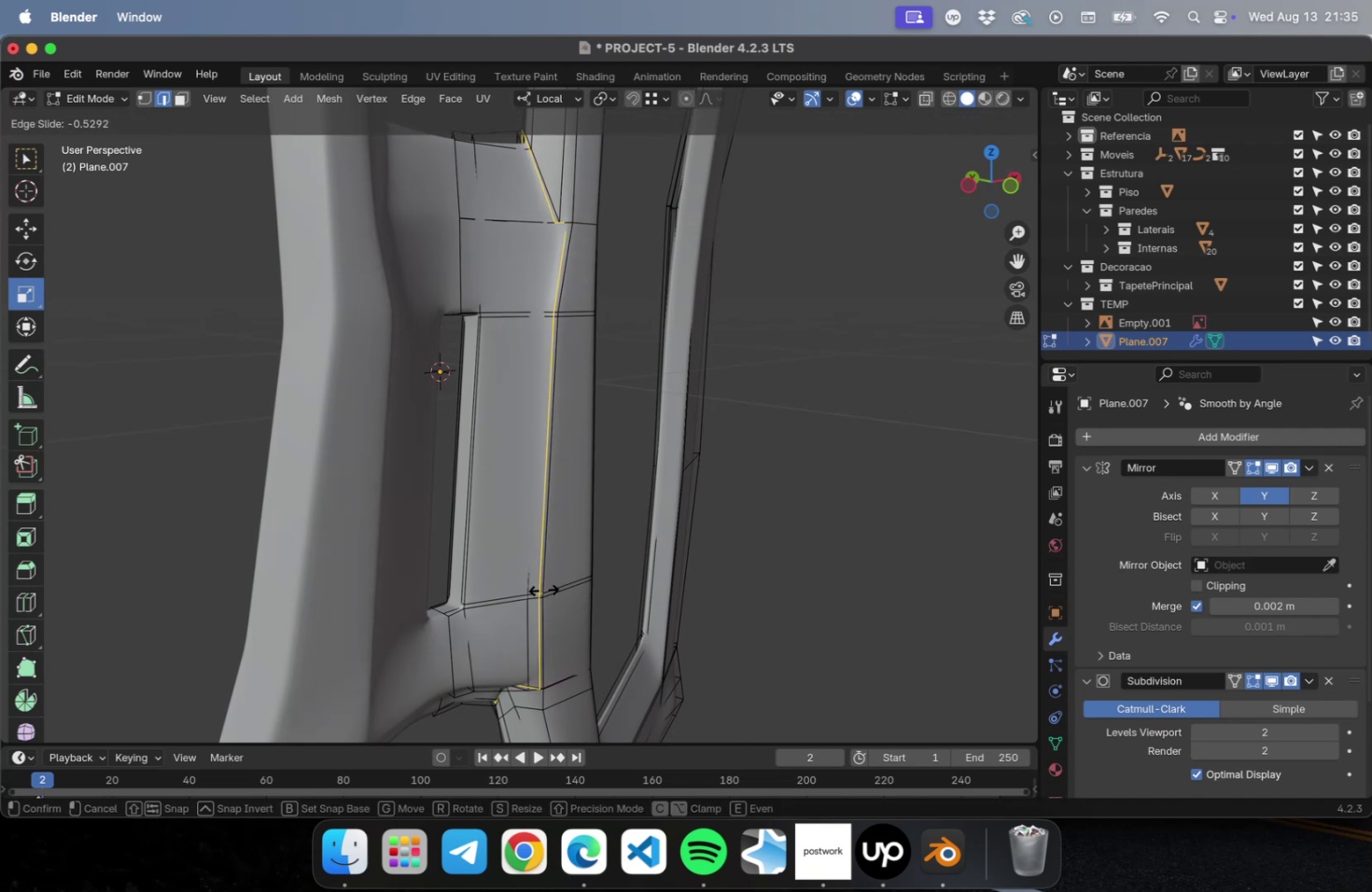 
left_click([543, 589])
 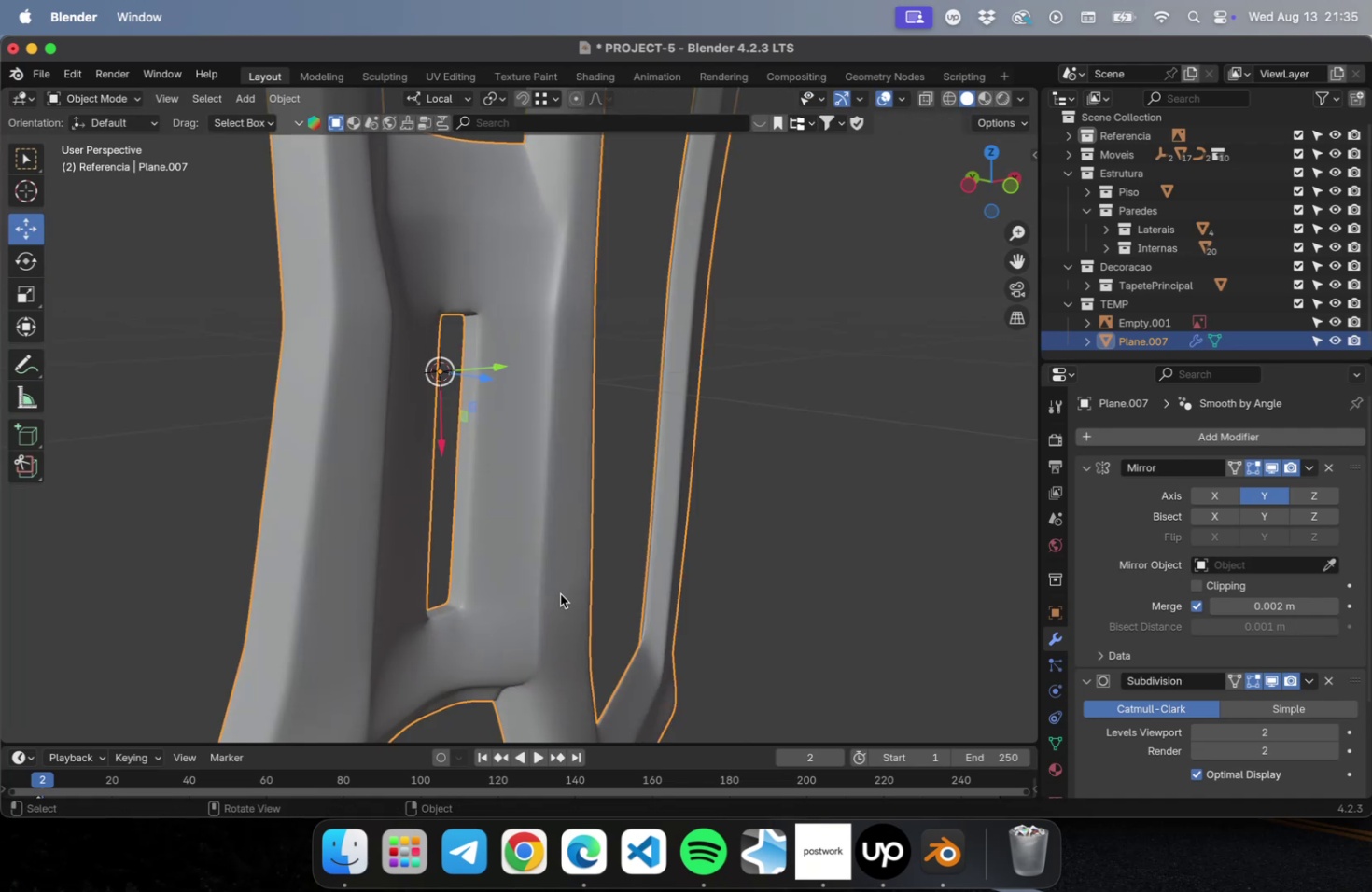 
key(Tab)
 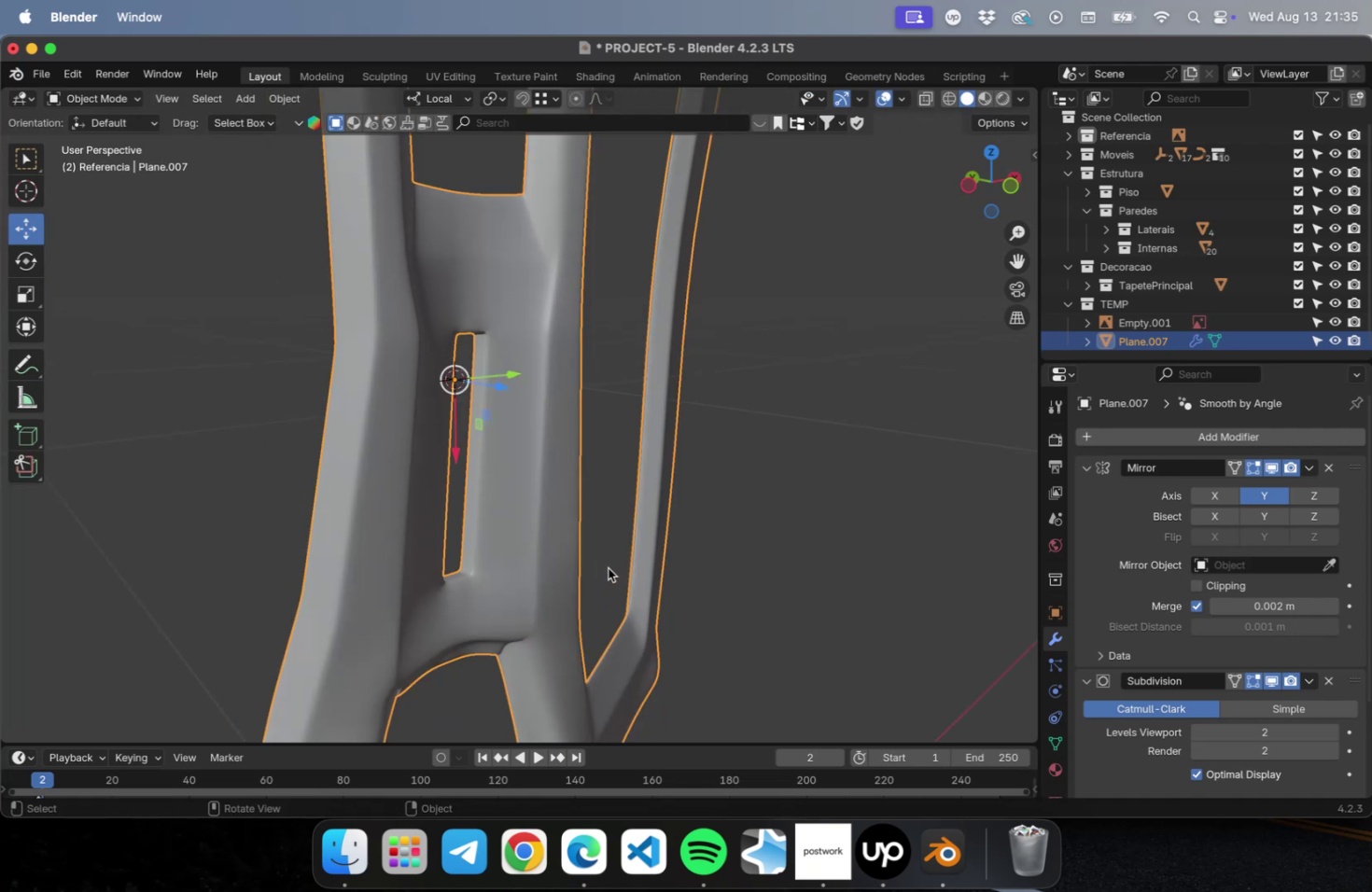 
scroll: coordinate [608, 567], scroll_direction: down, amount: 5.0
 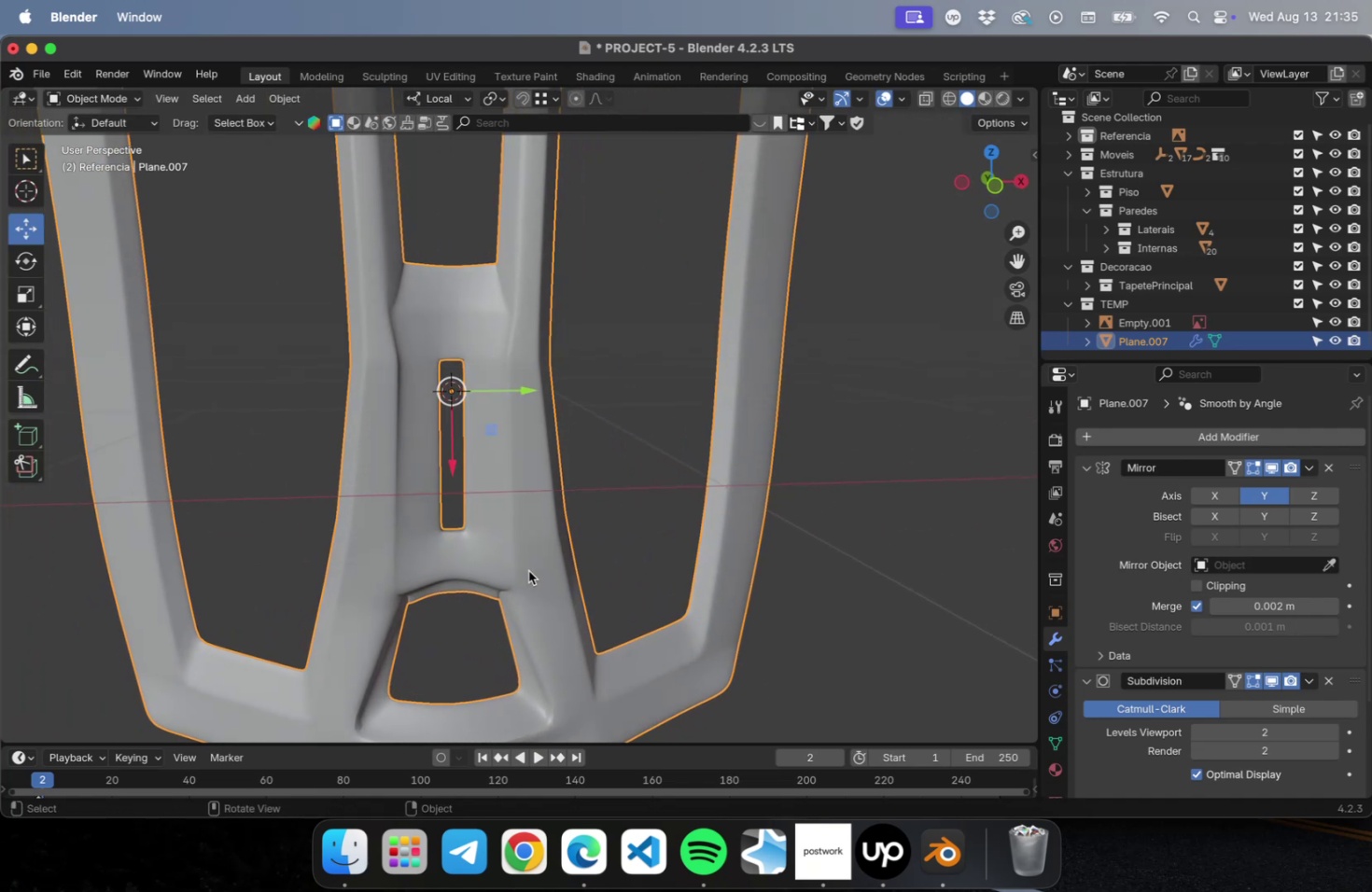 
key(Meta+S)
 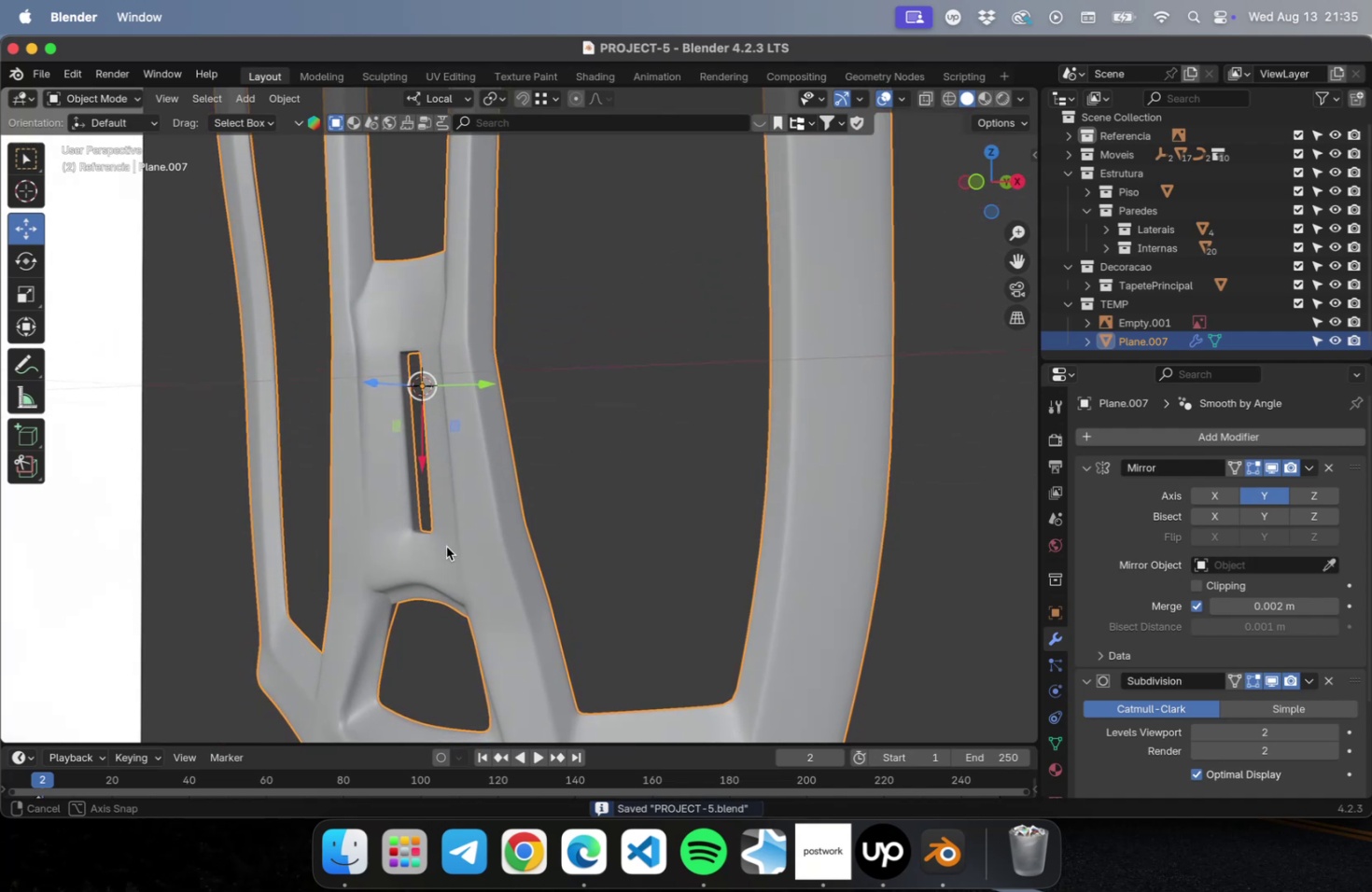 
scroll: coordinate [544, 516], scroll_direction: down, amount: 10.0
 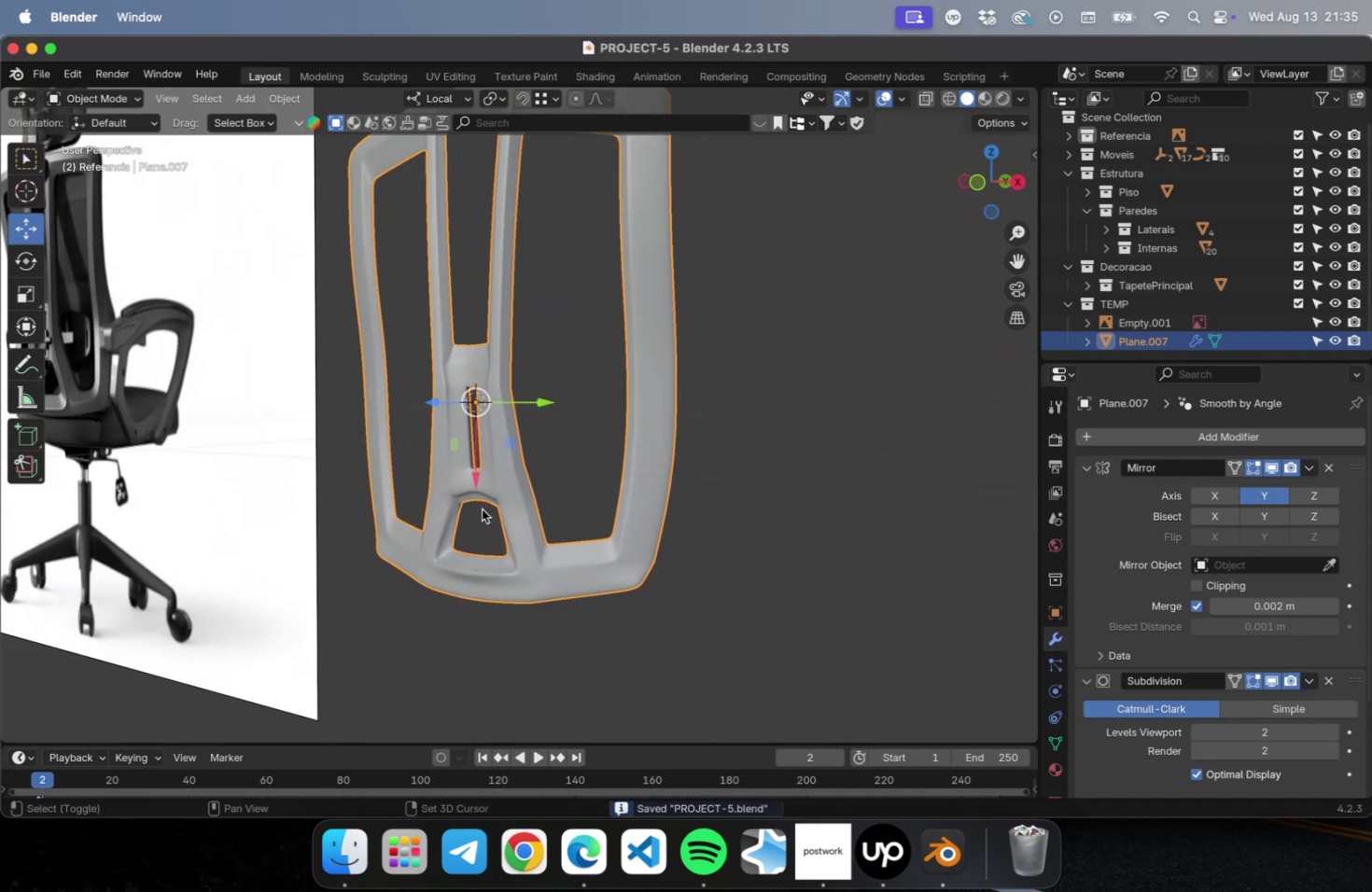 
hold_key(key=ShiftLeft, duration=0.72)
 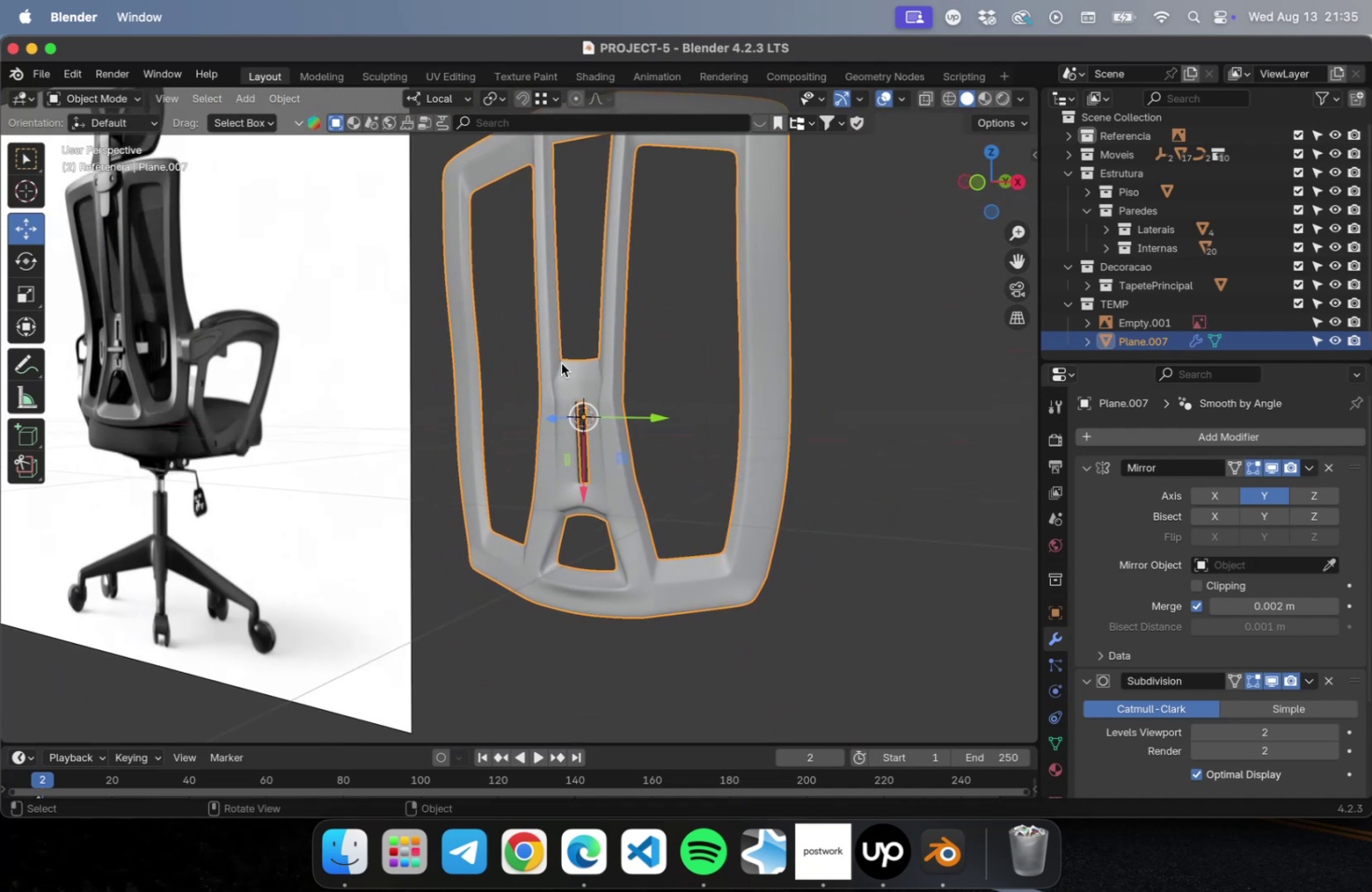 
scroll: coordinate [560, 361], scroll_direction: up, amount: 3.0
 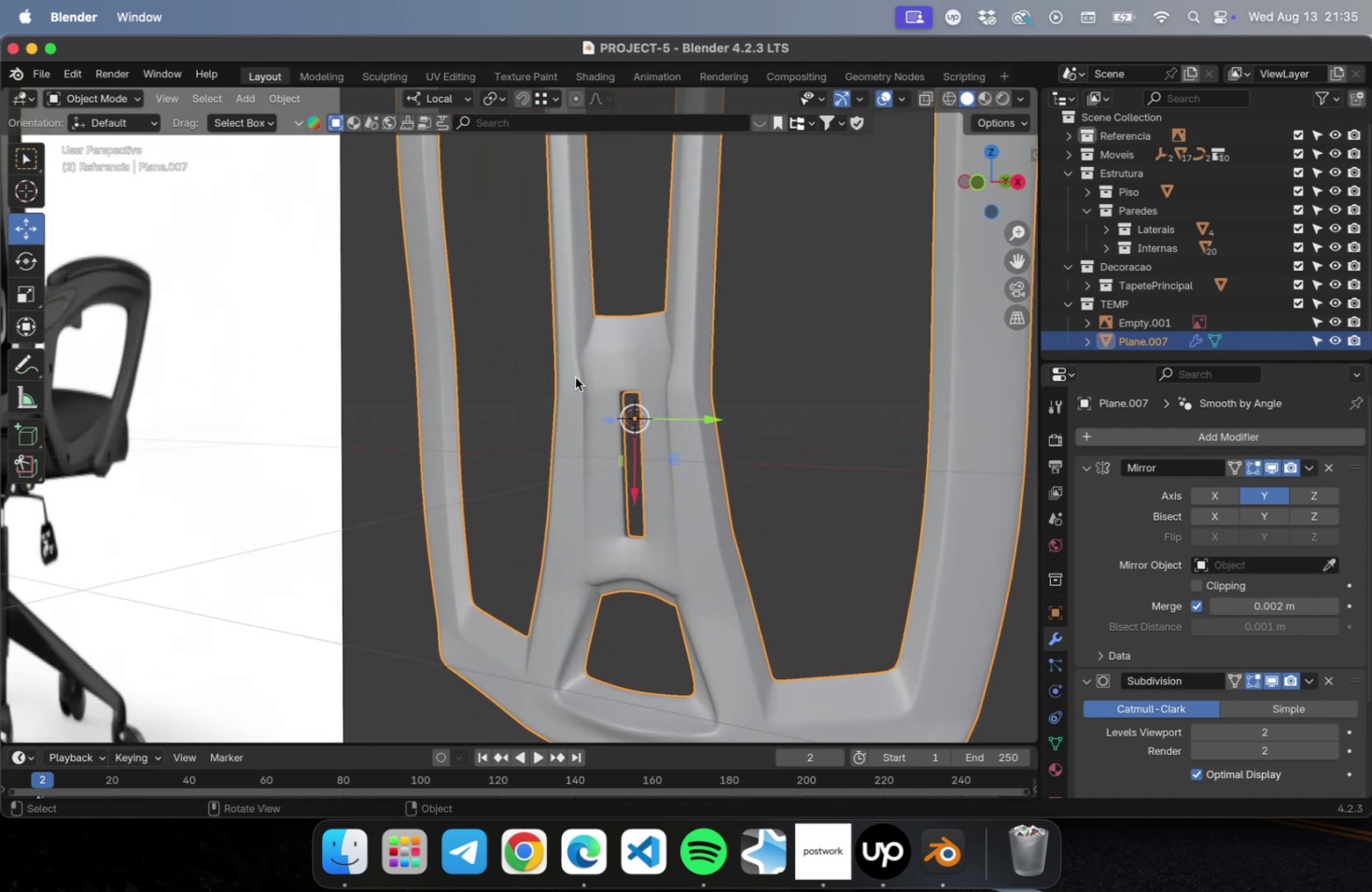 
key(Meta+Z)
 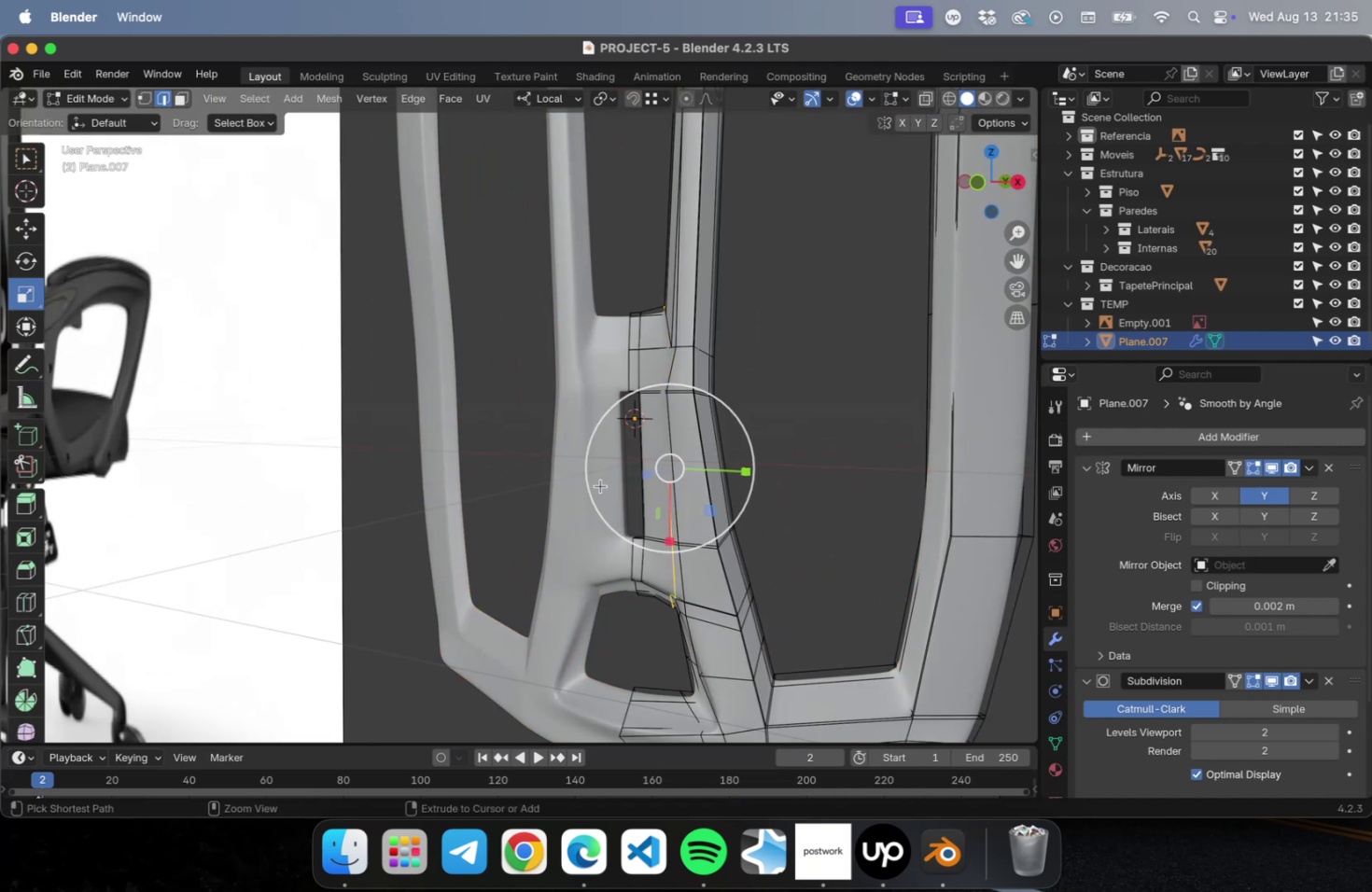 
key(Meta+Z)
 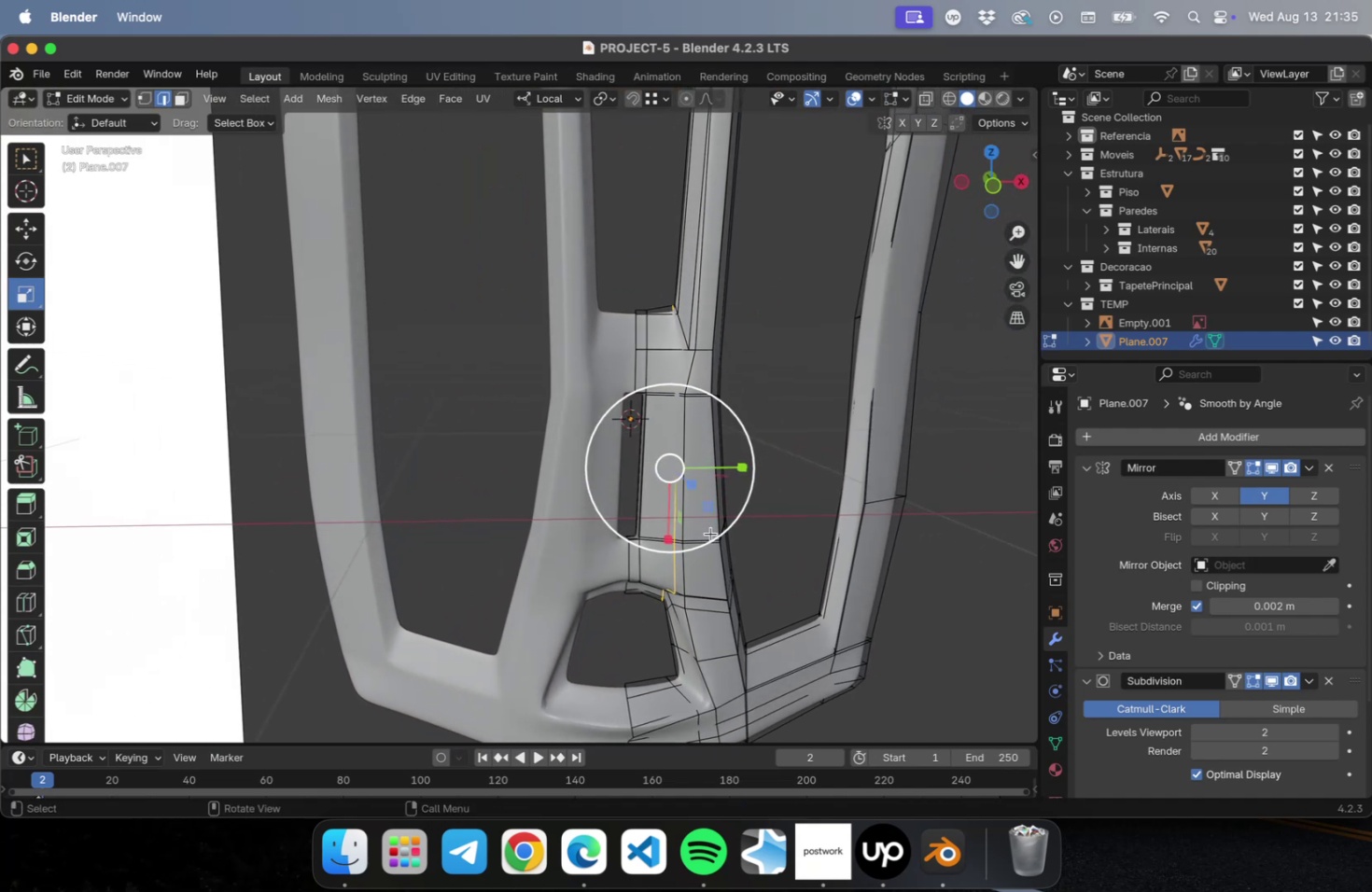 
key(Meta+Z)
 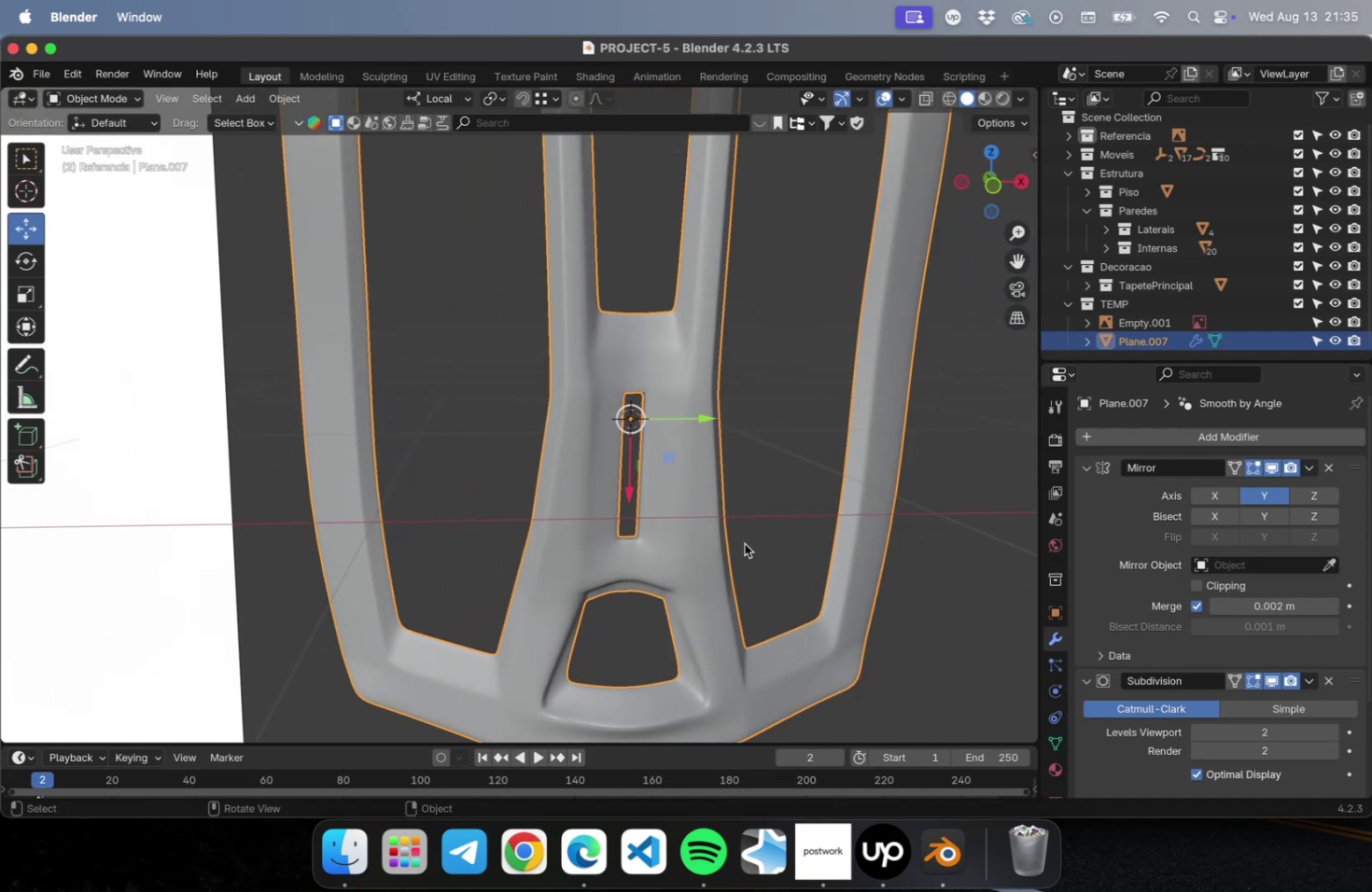 
hold_key(key=CommandLeft, duration=0.46)
 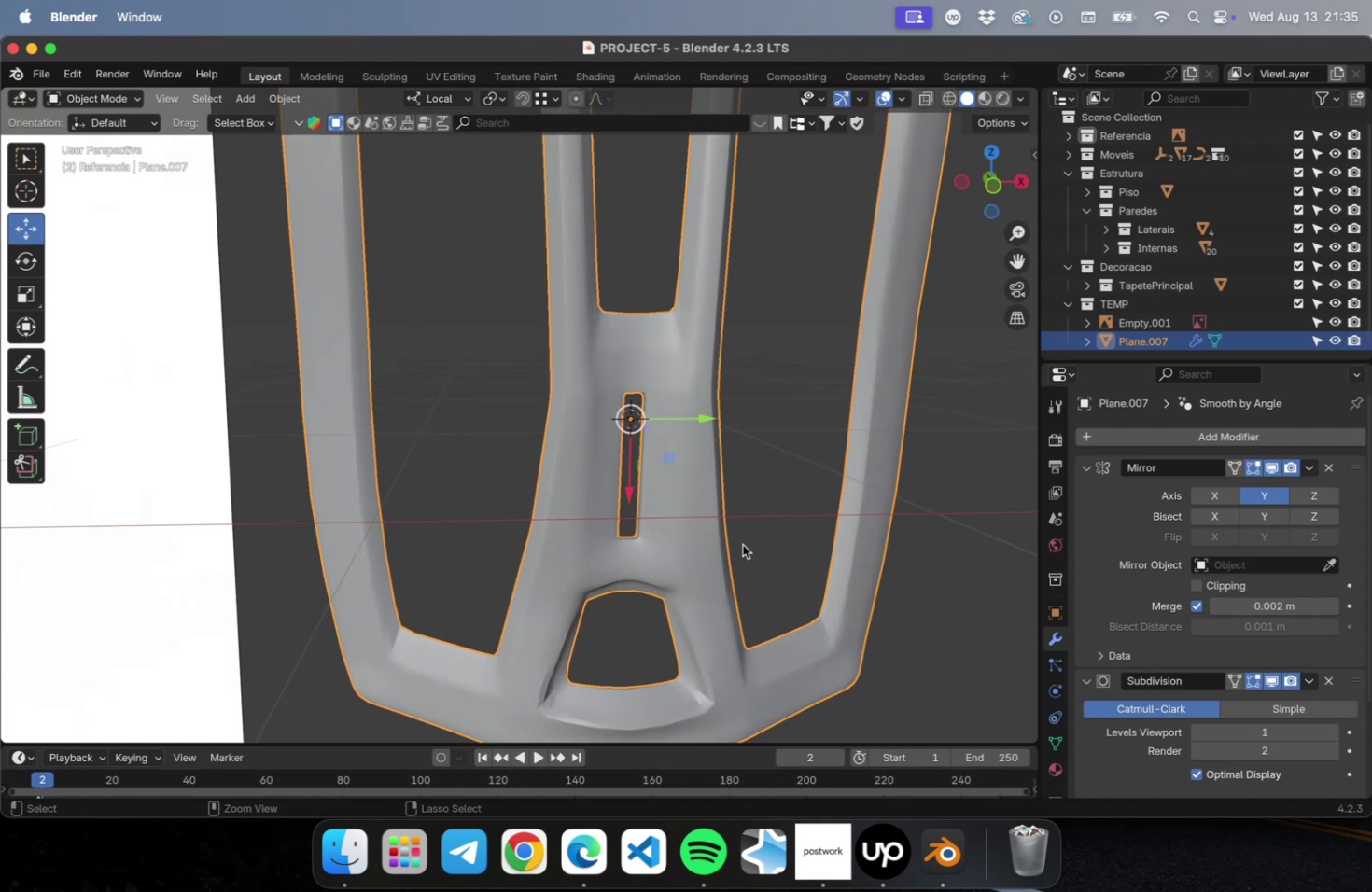 
key(Meta+Z)
 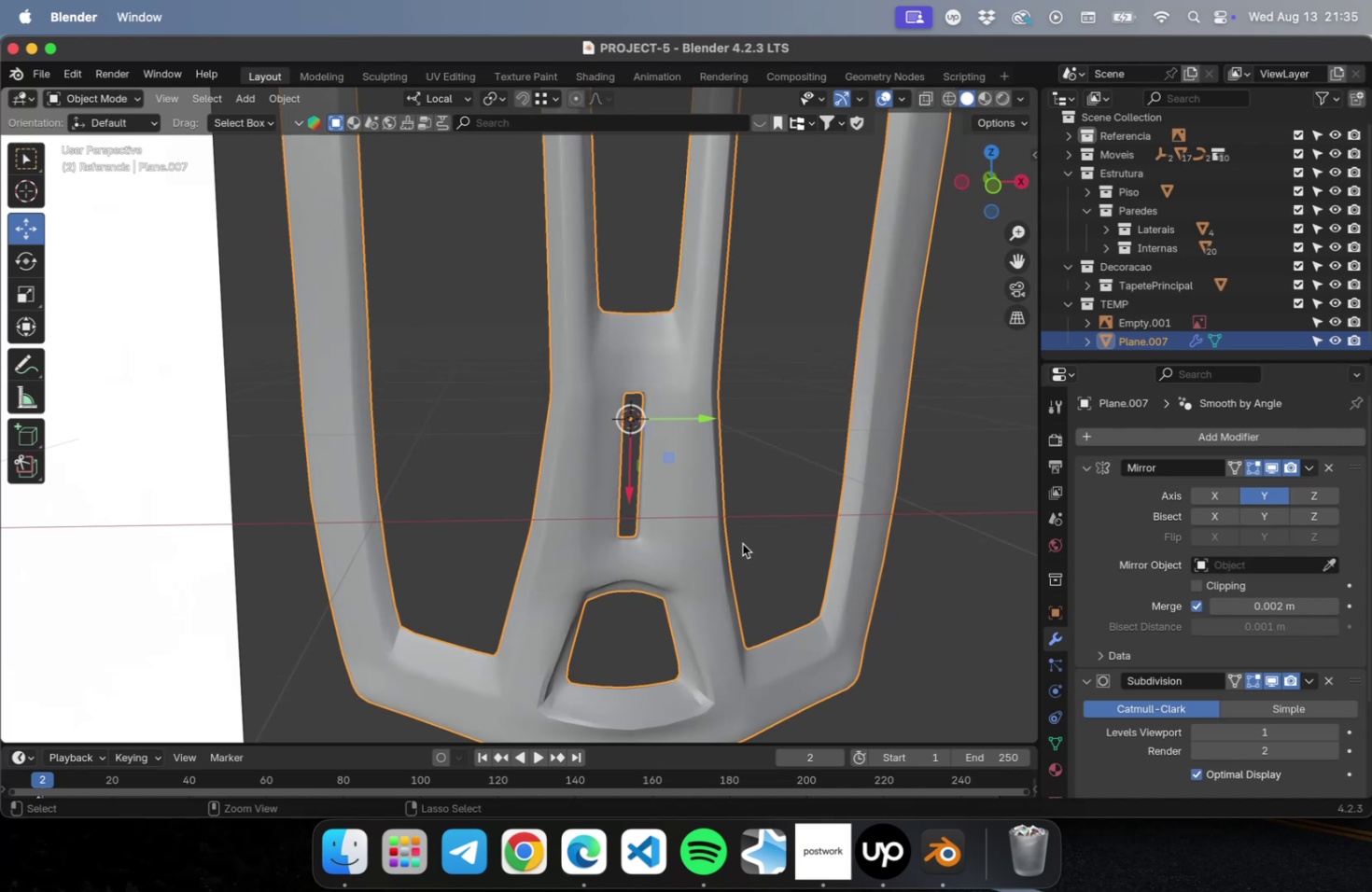 
key(Meta+Shift+Z)
 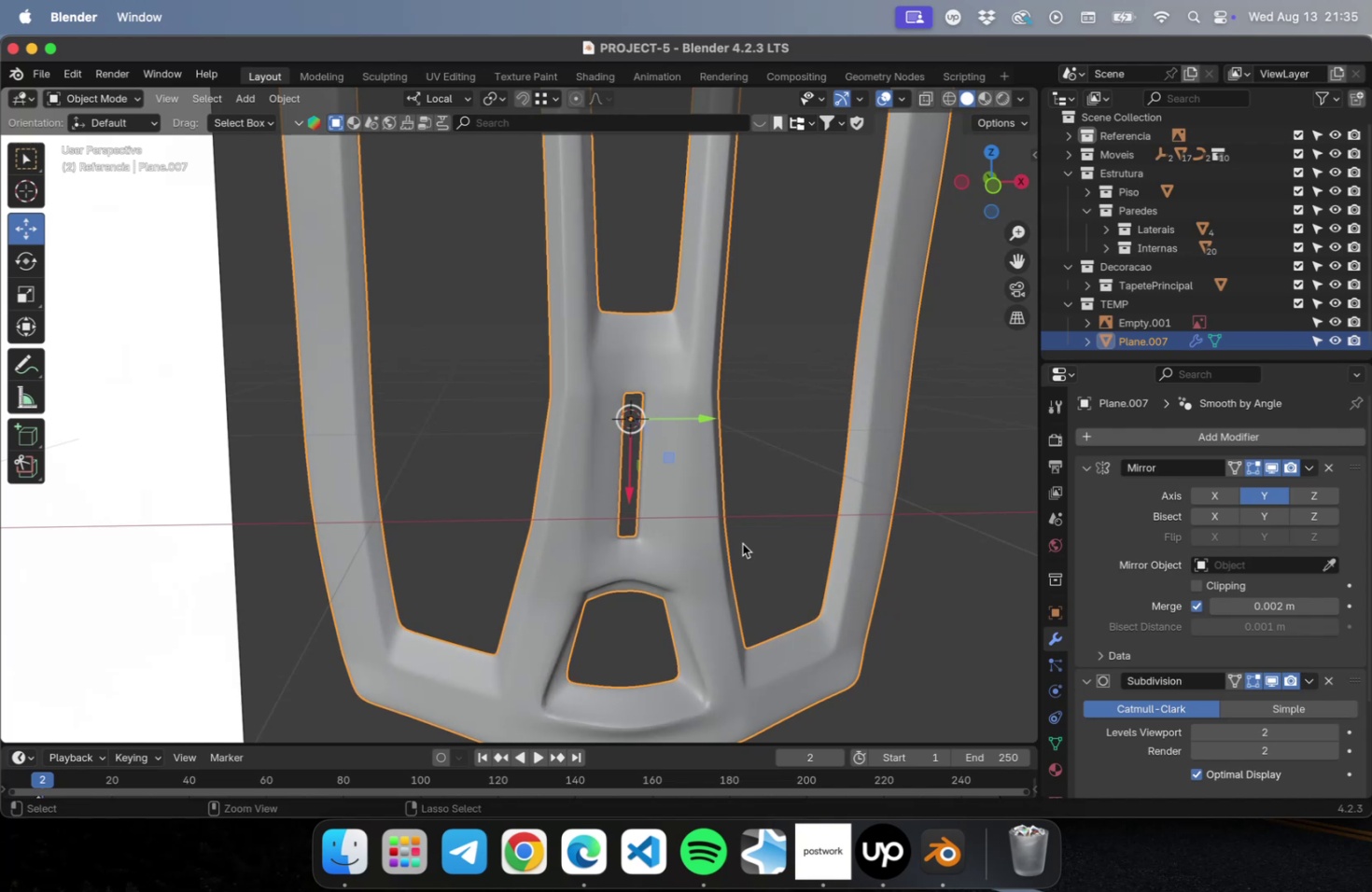 
key(Meta+CommandLeft)
 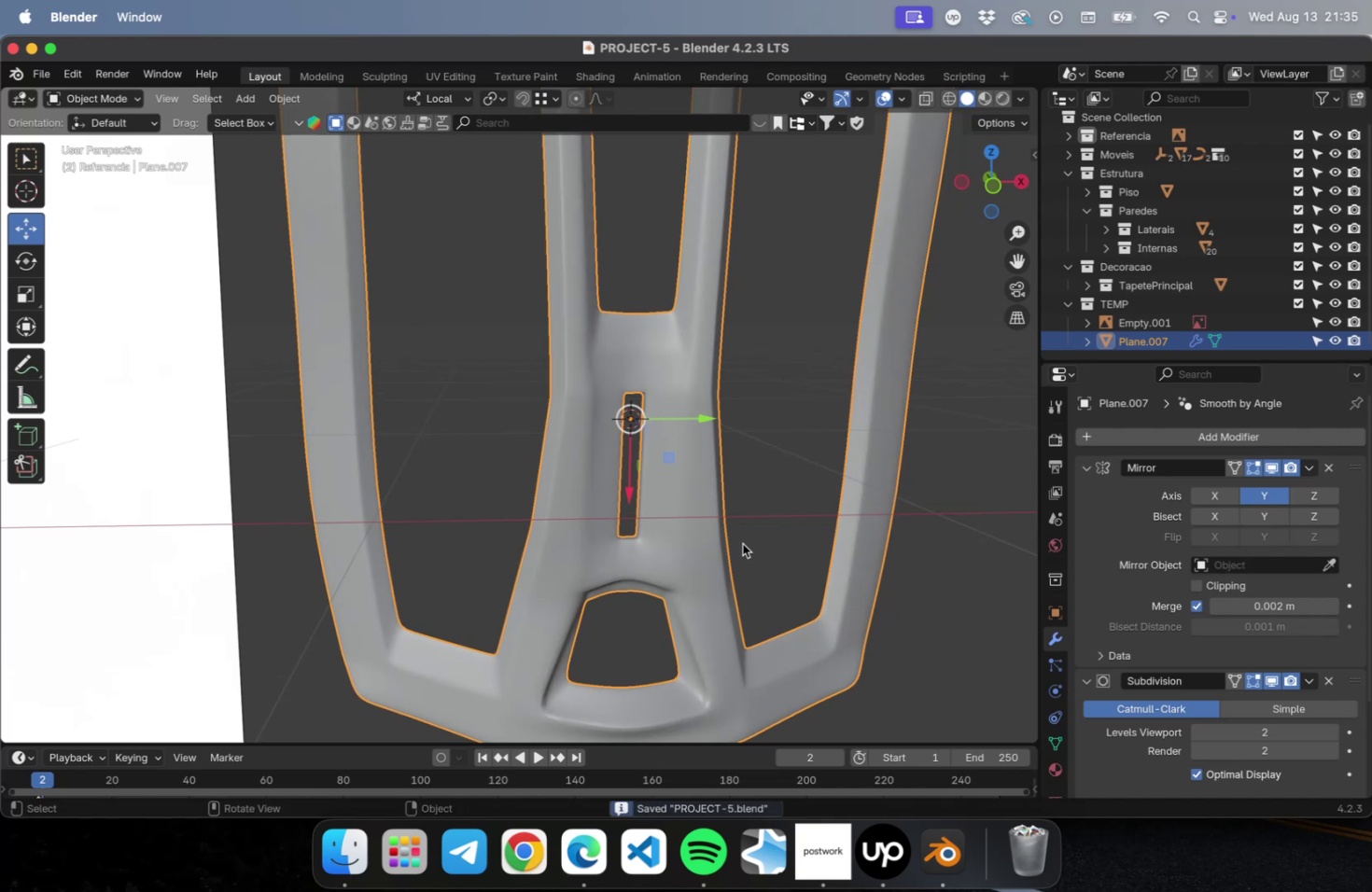 
key(Meta+S)
 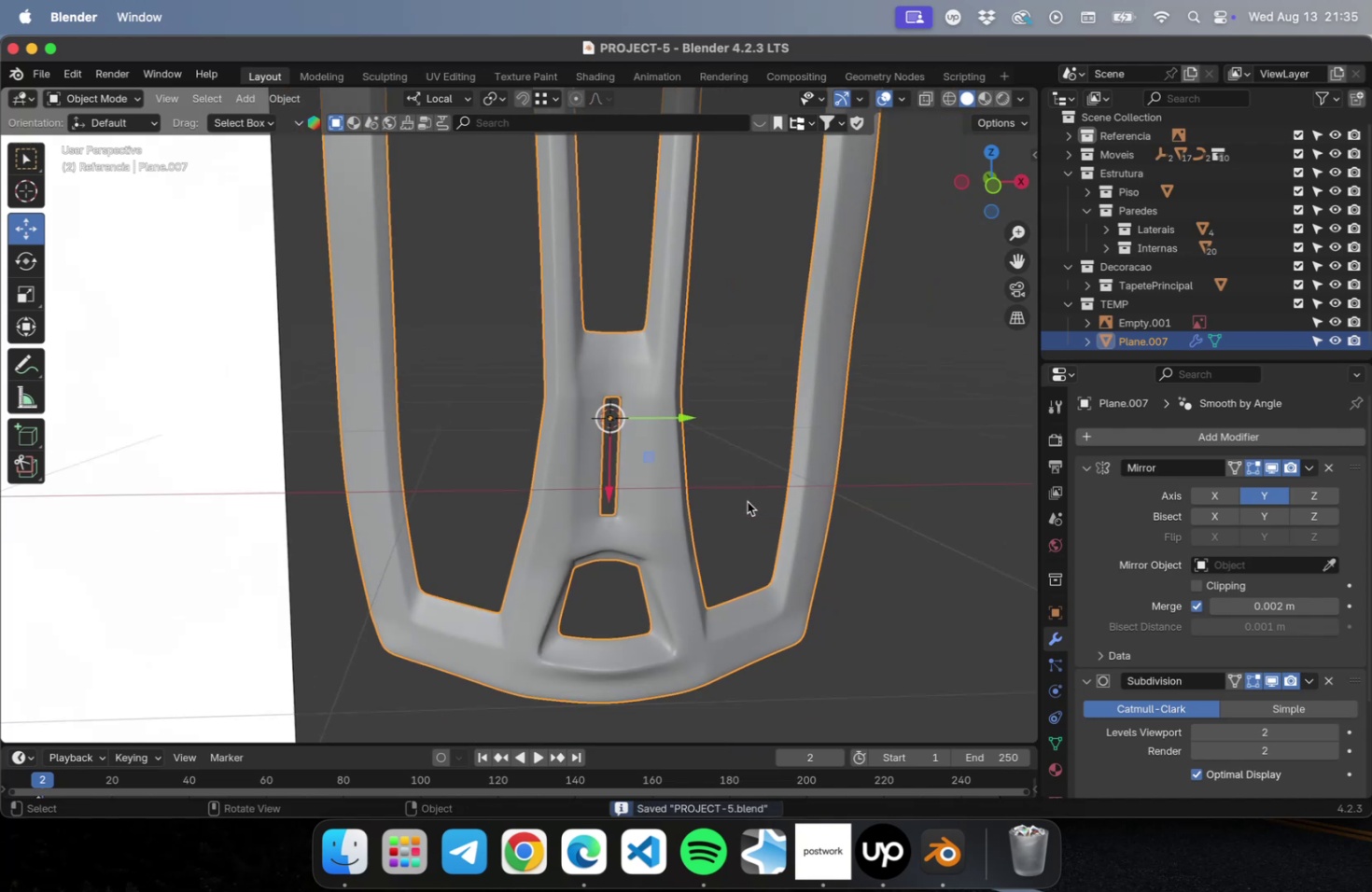 
scroll: coordinate [745, 502], scroll_direction: down, amount: 5.0
 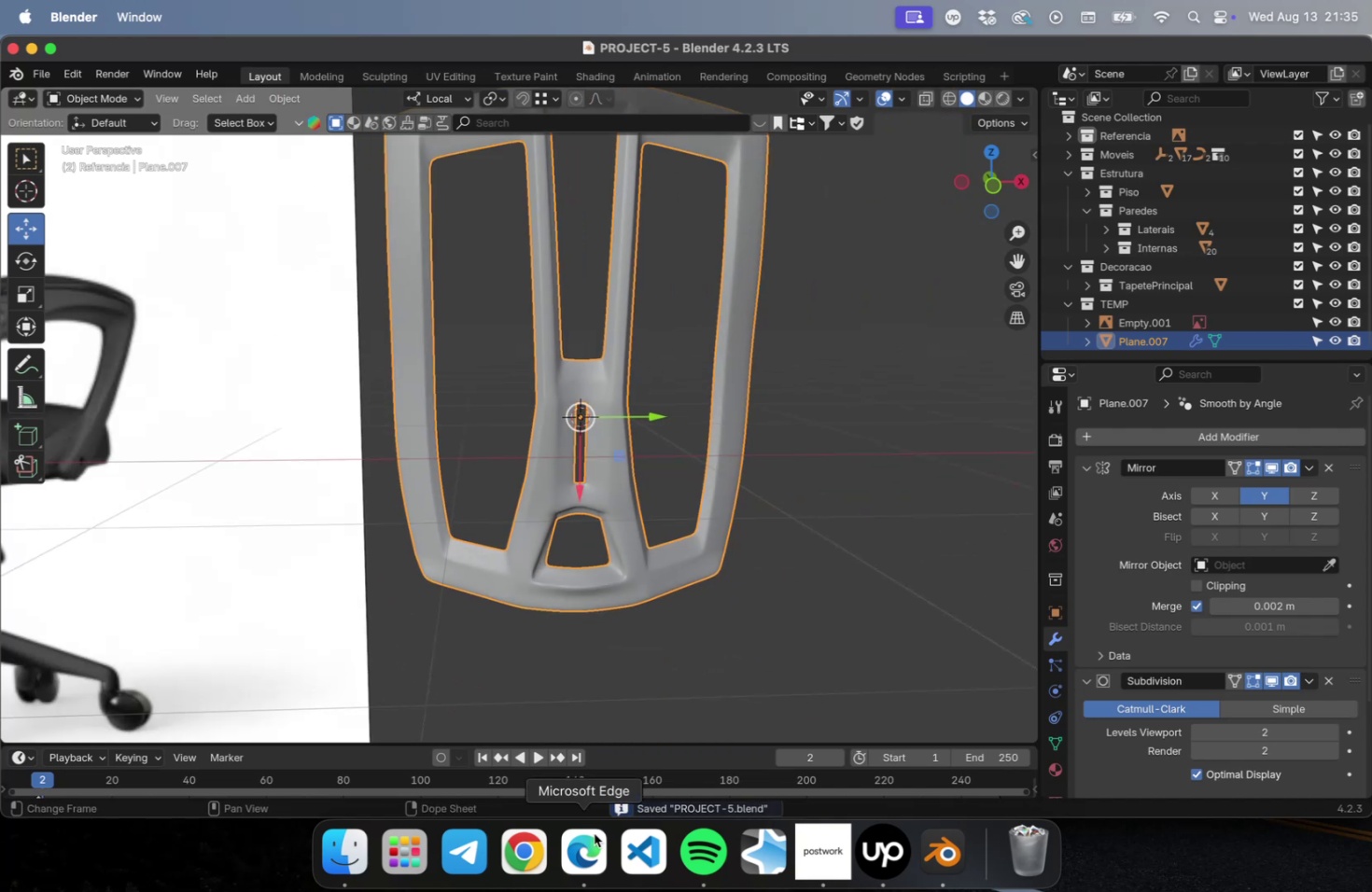 
left_click([586, 856])
 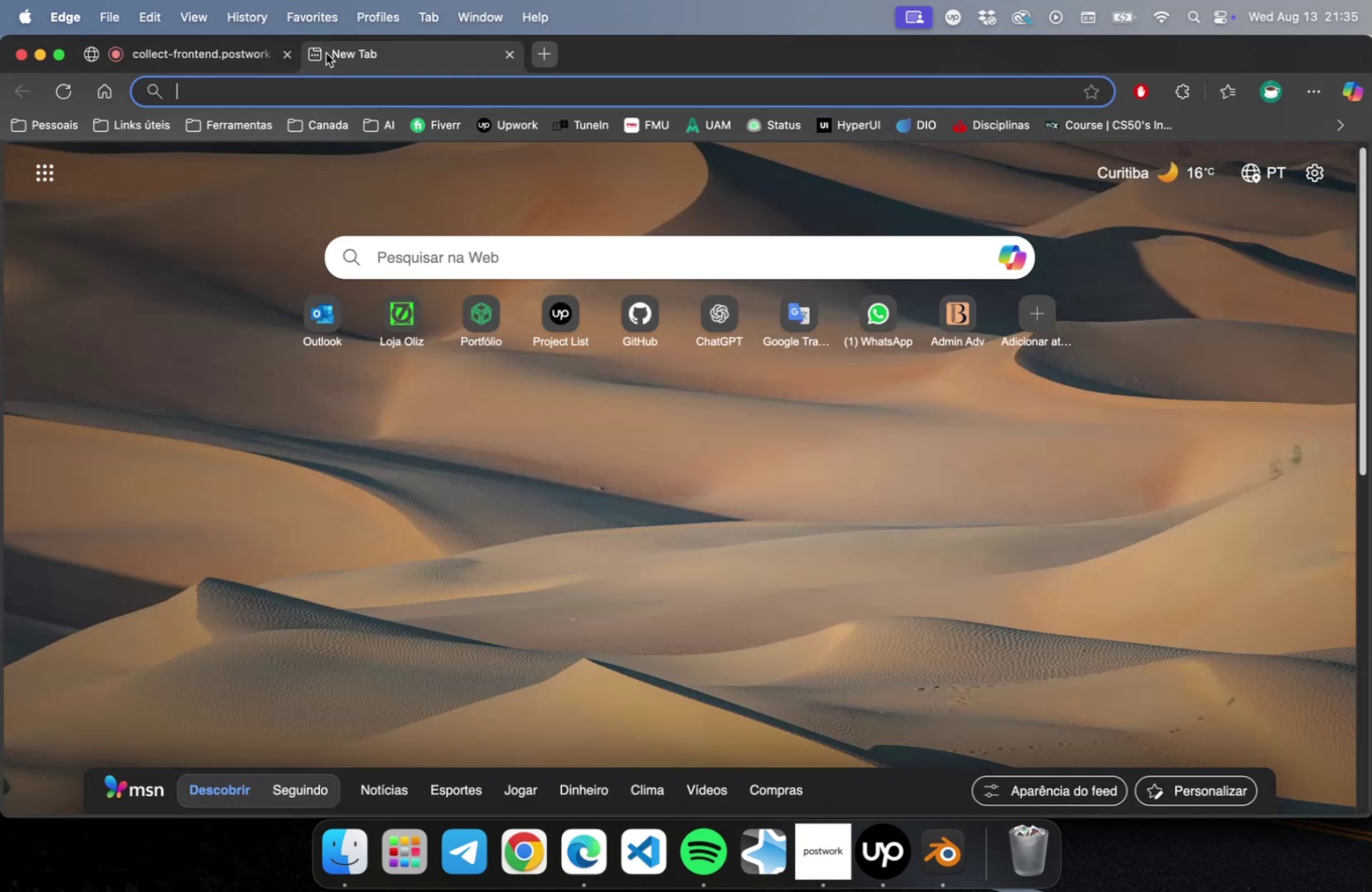 
type(POST)
 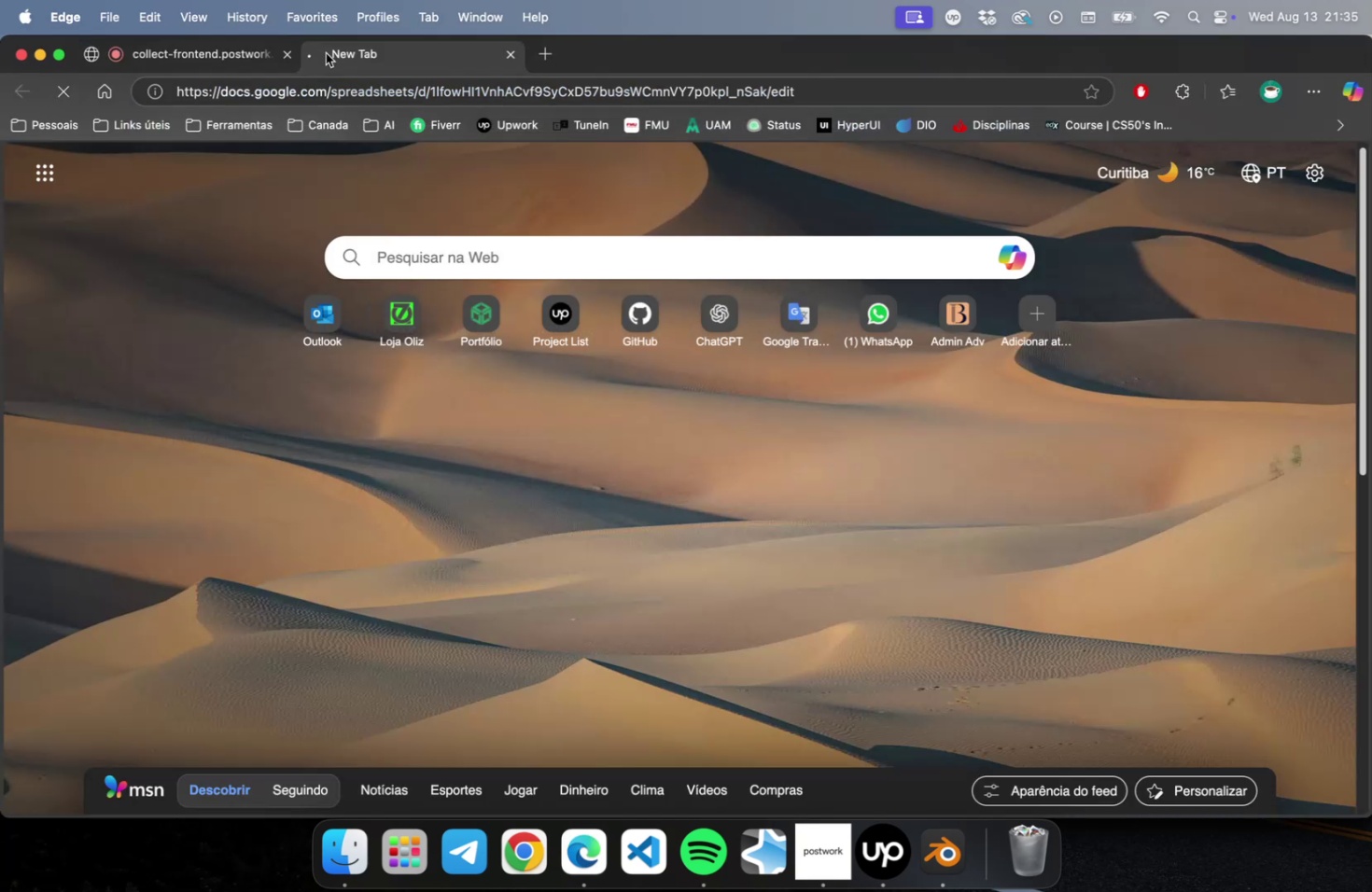 
key(Enter)
 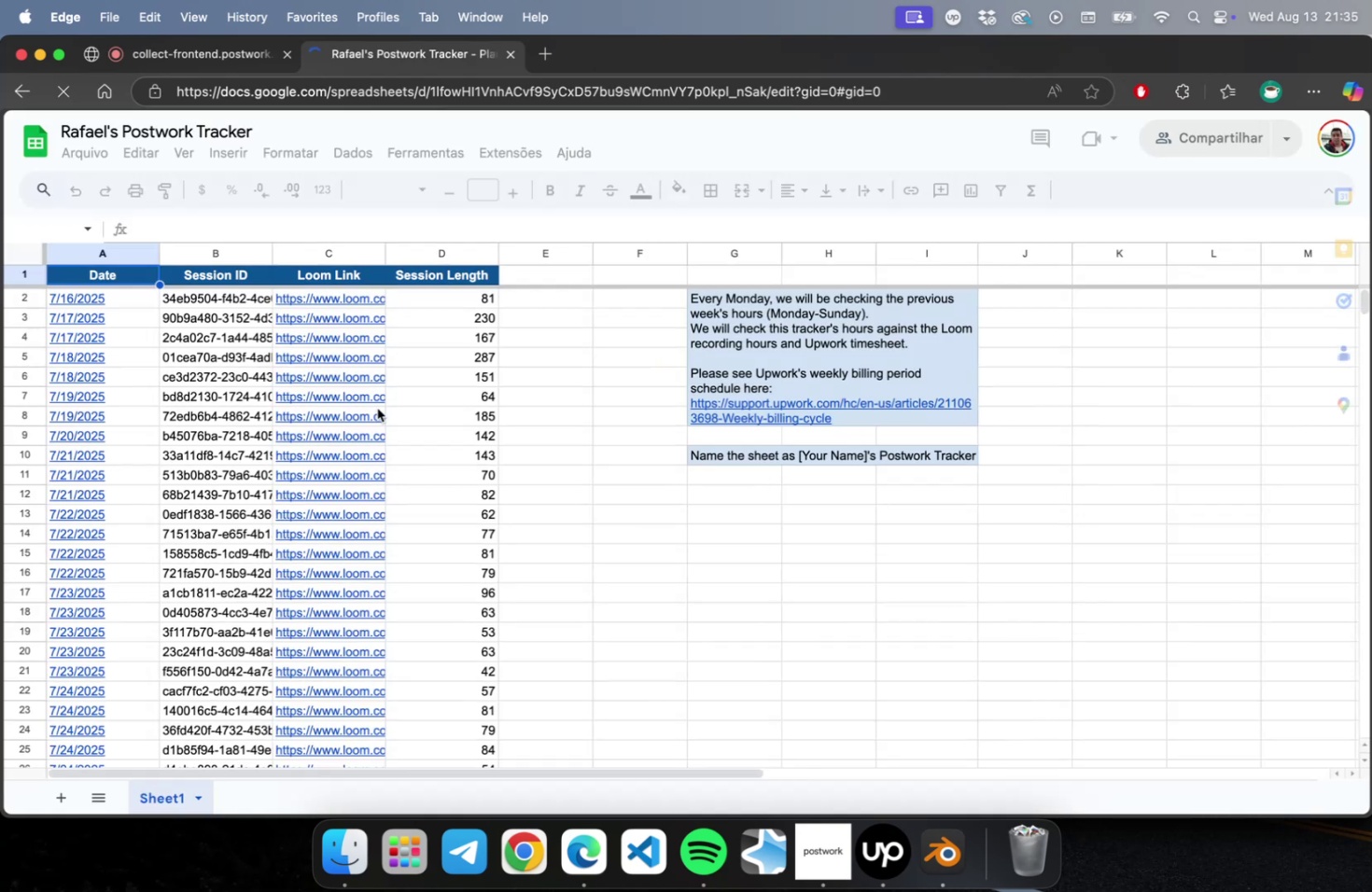 
scroll: coordinate [274, 493], scroll_direction: down, amount: 46.0
 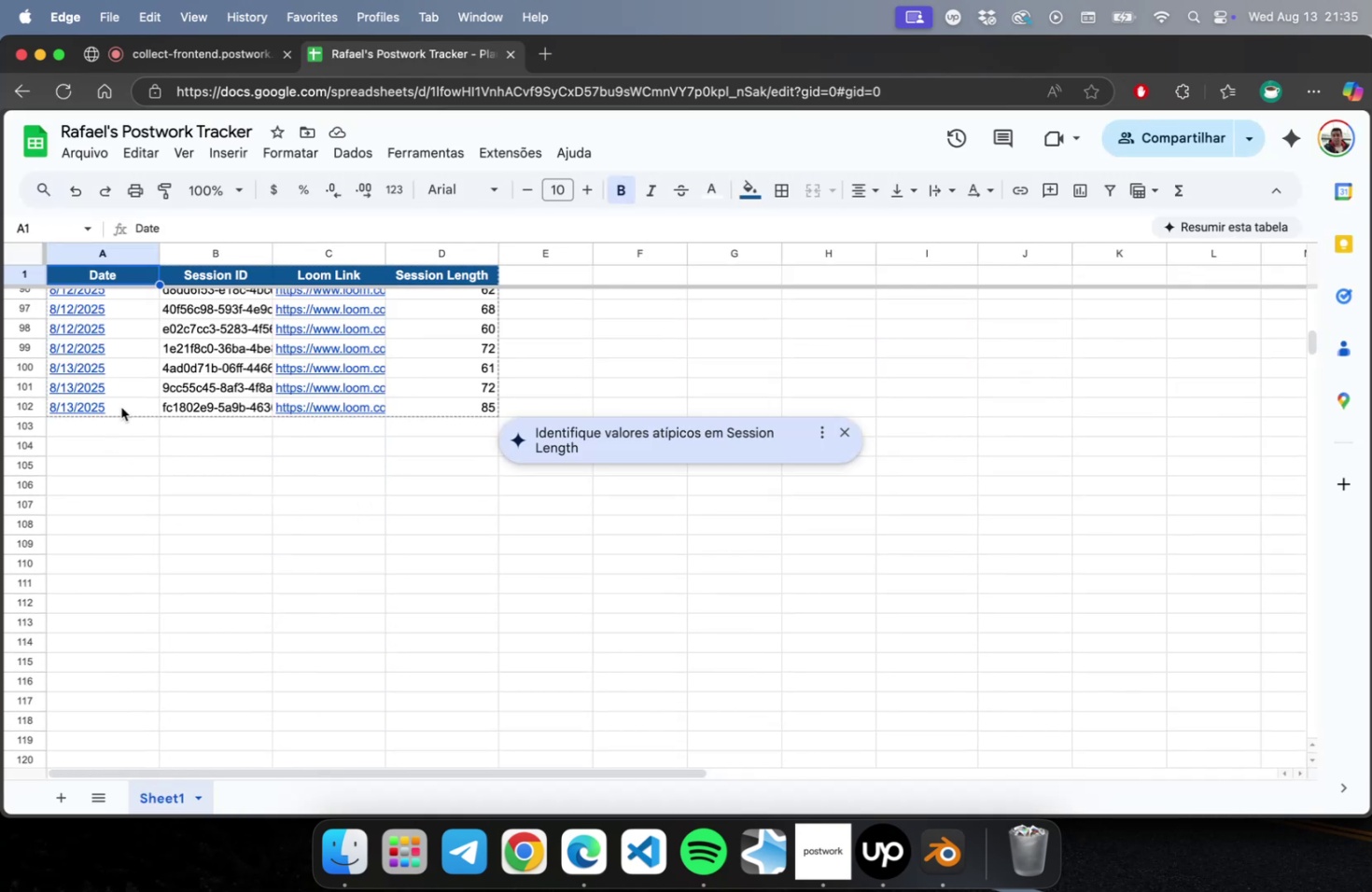 
left_click([121, 407])
 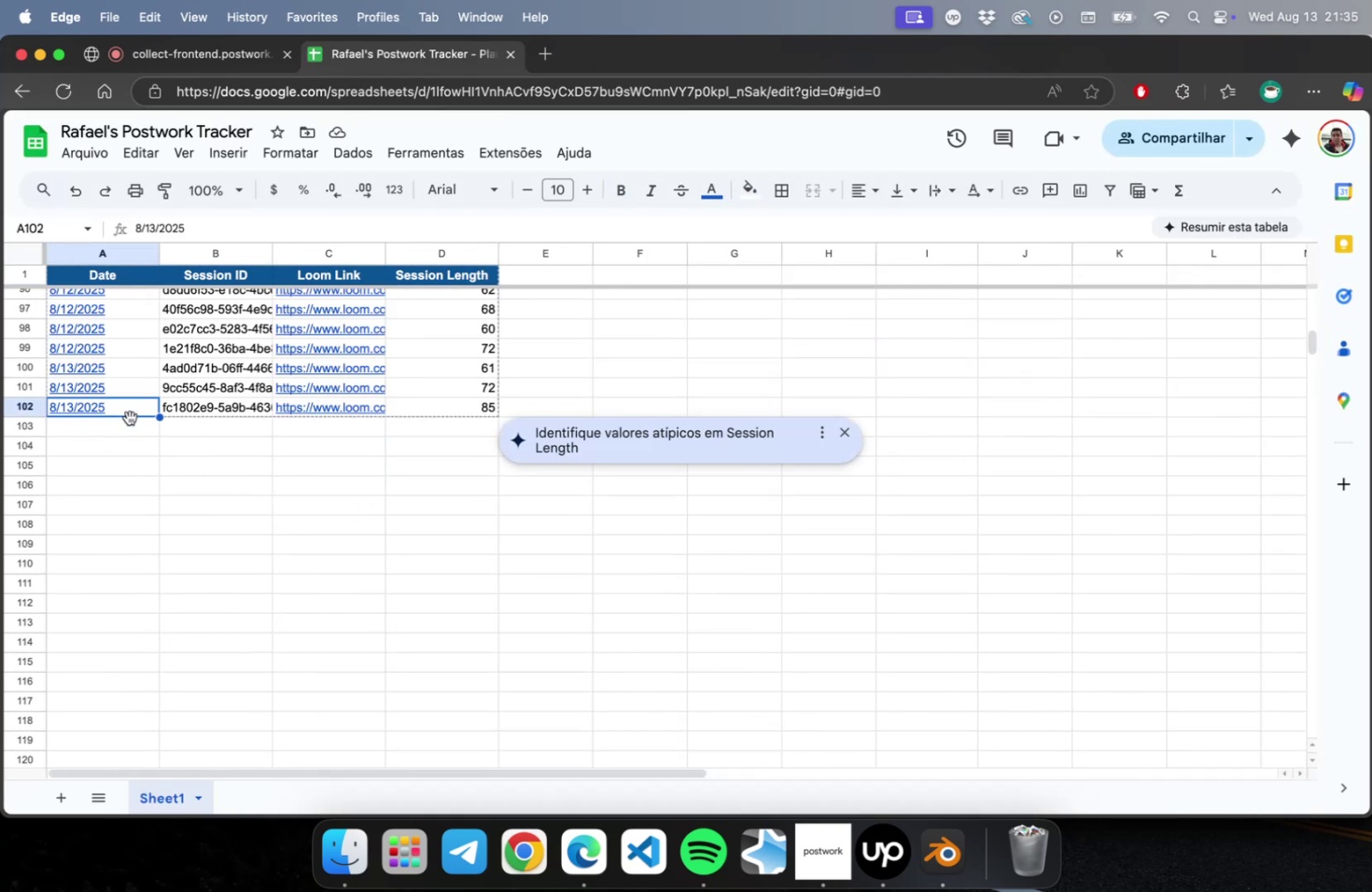 
key(Meta+CommandLeft)
 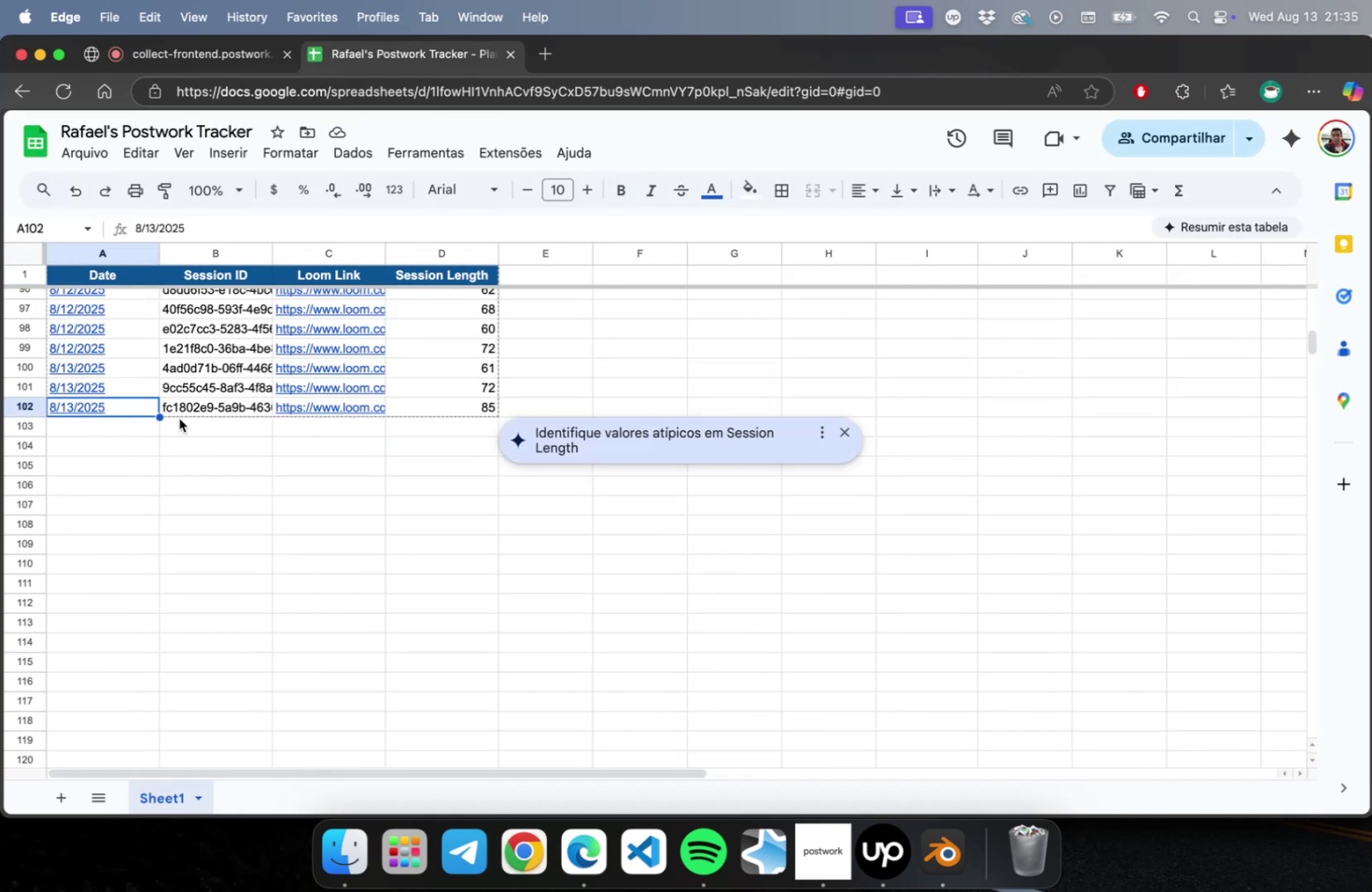 
key(Meta+C)
 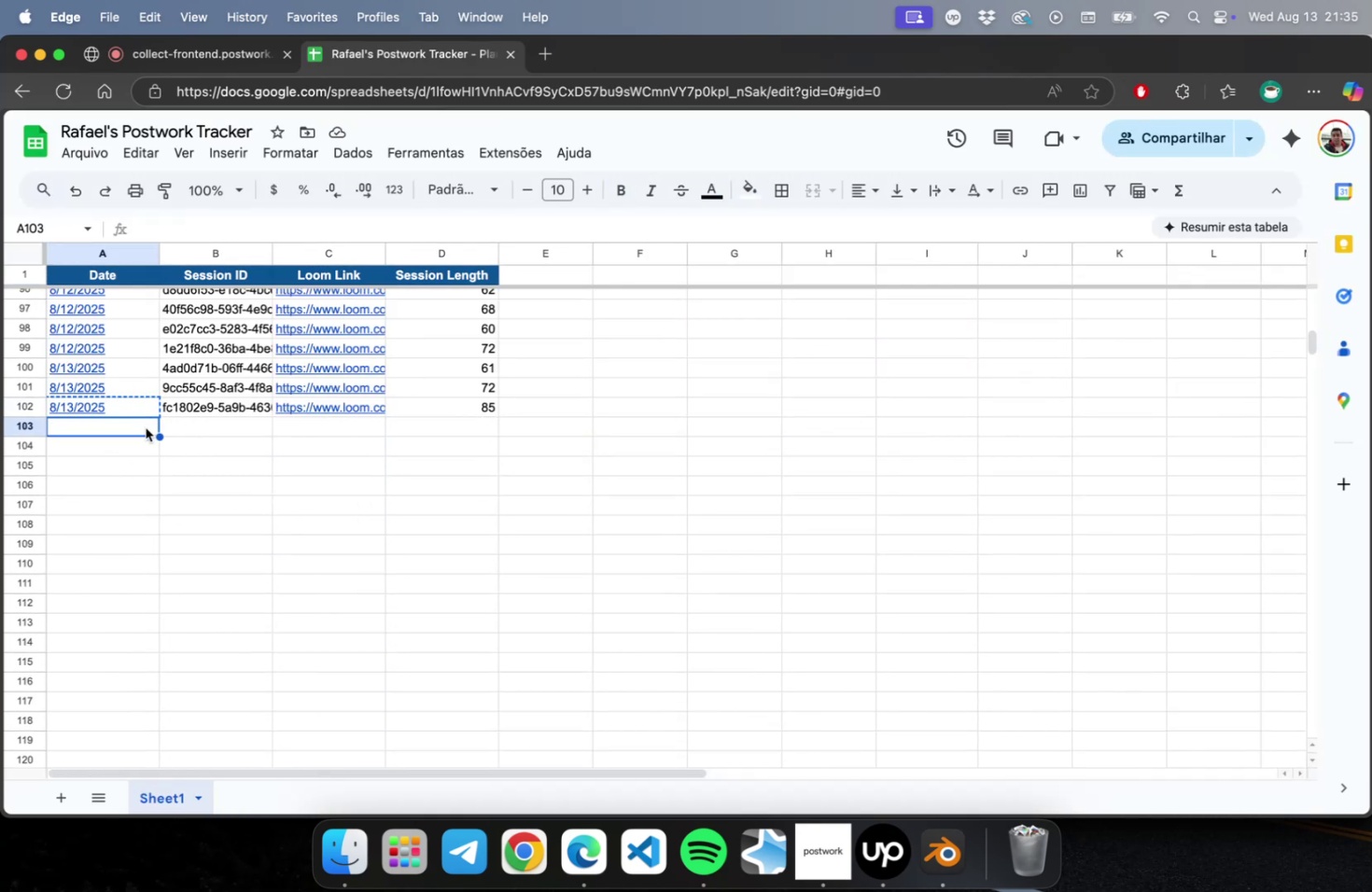 
left_click([147, 423])
 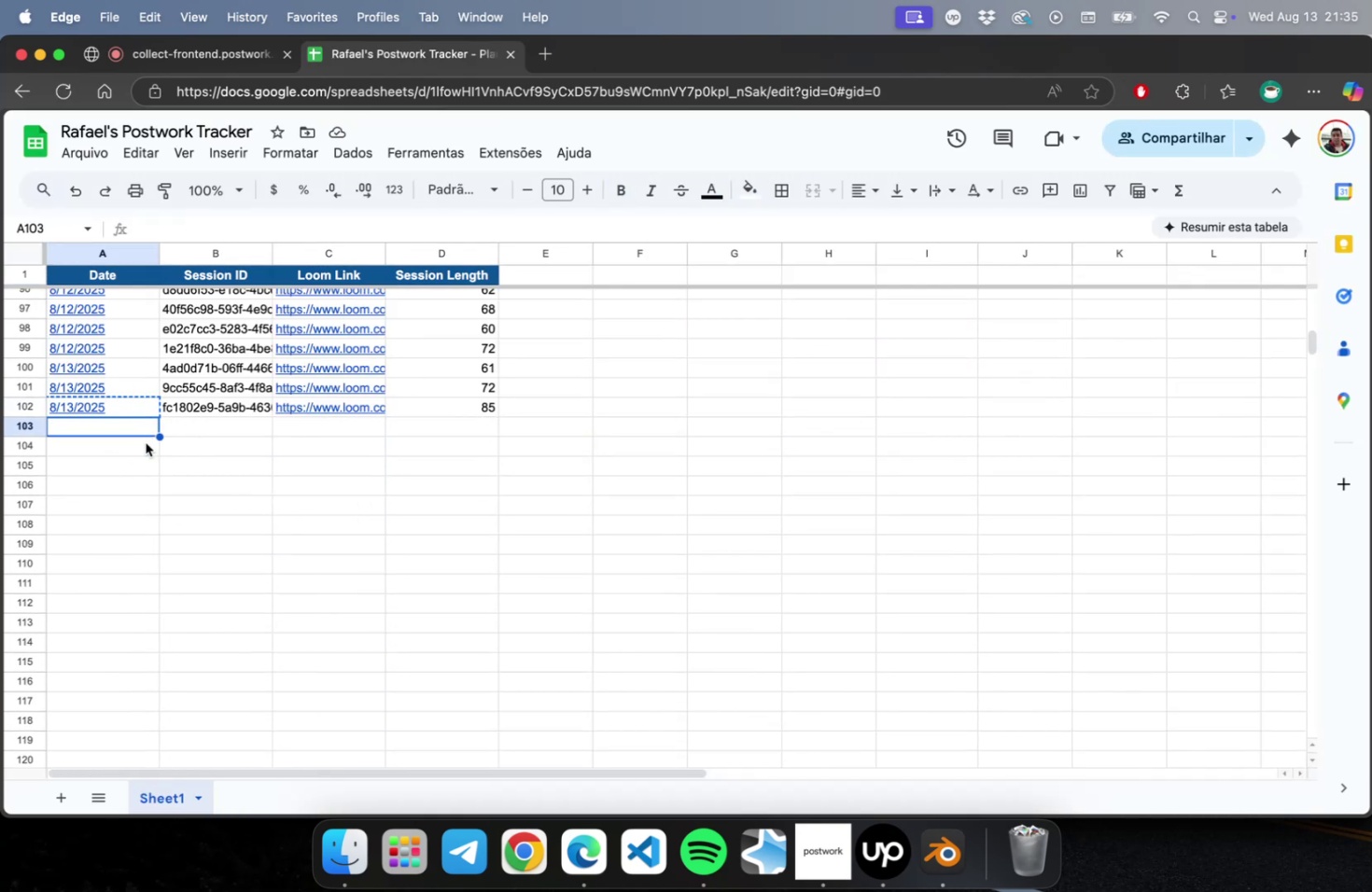 
key(Meta+V)
 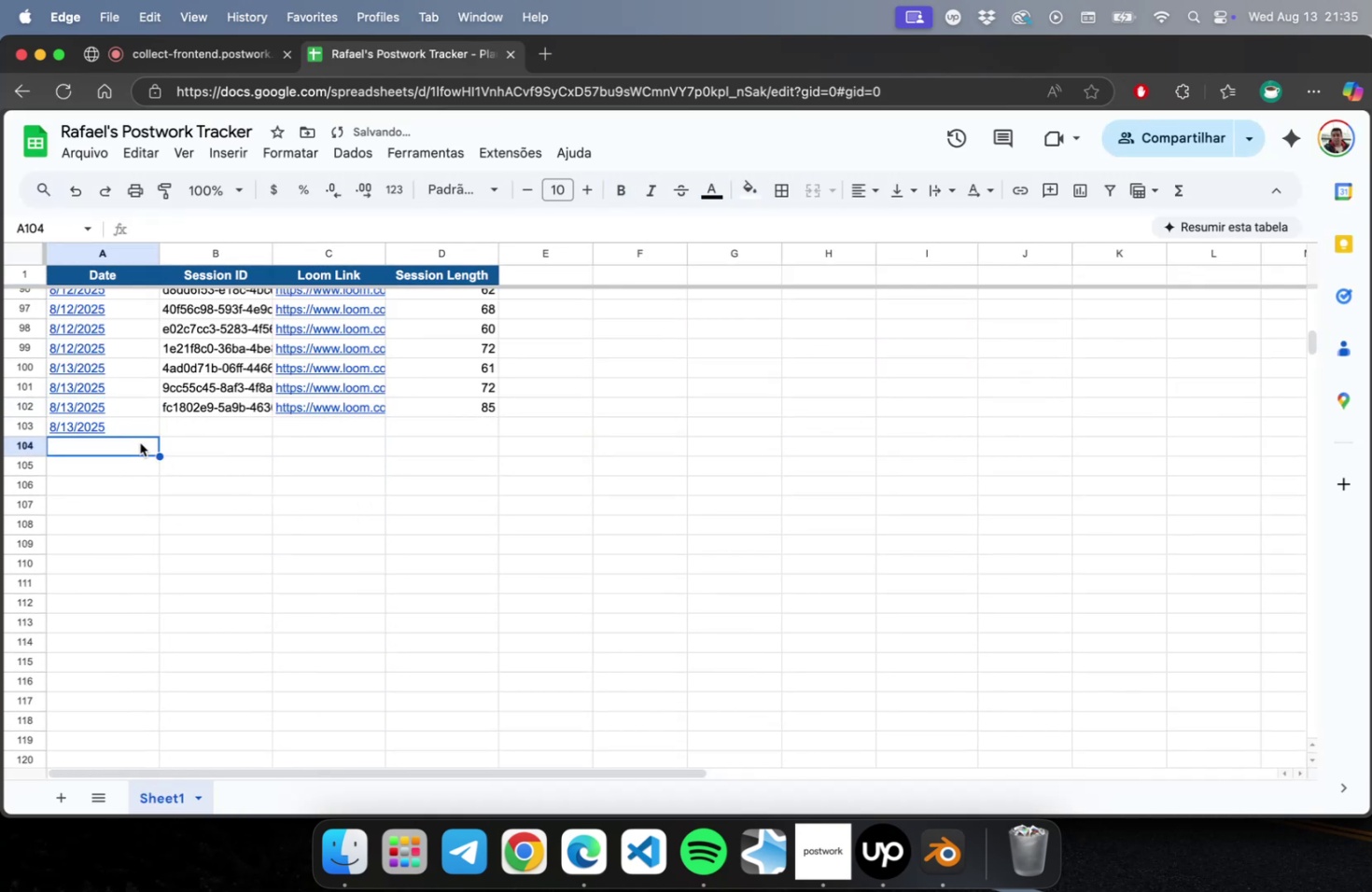 
left_click([140, 442])
 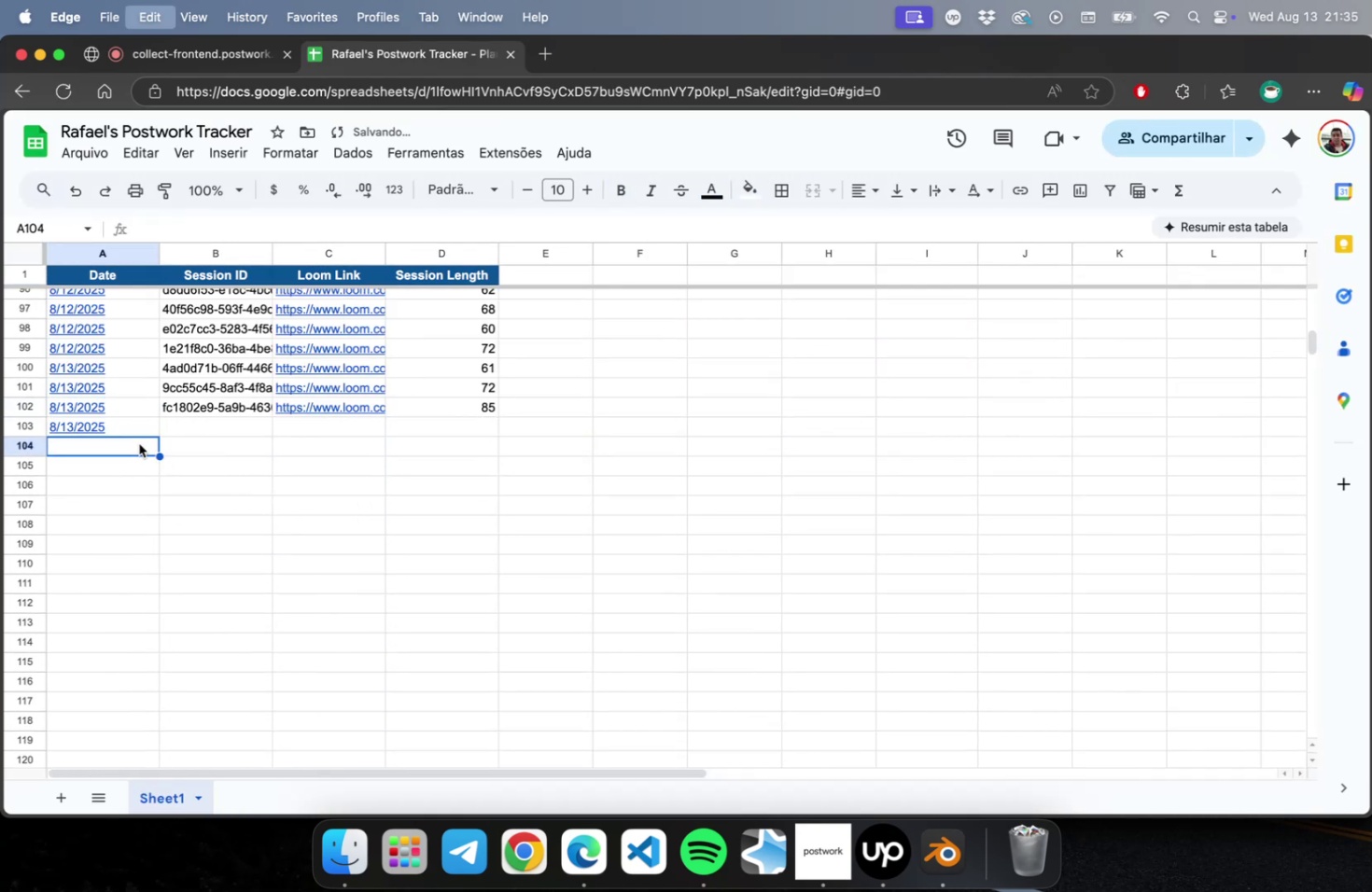 